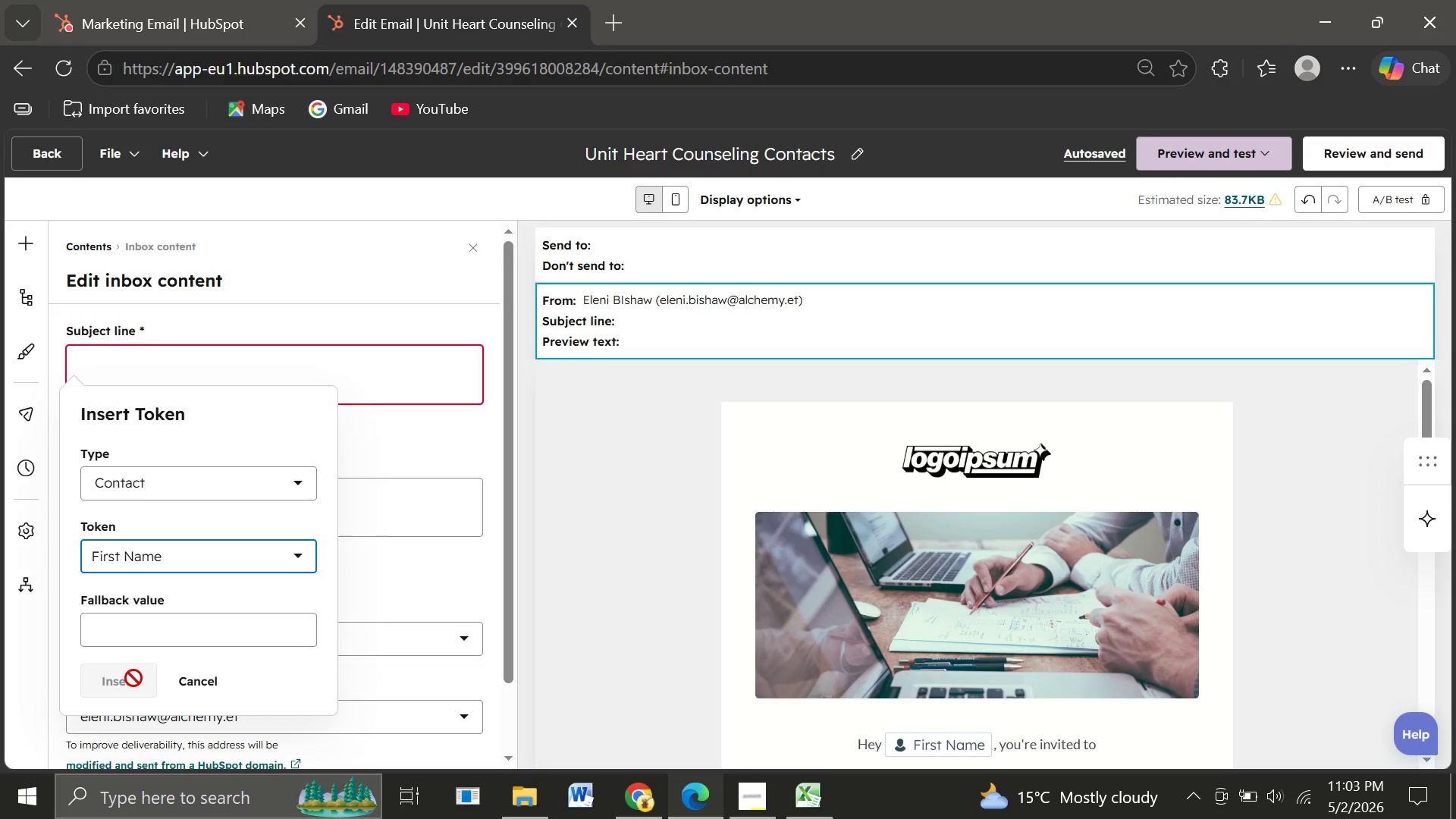 
left_click([146, 629])
 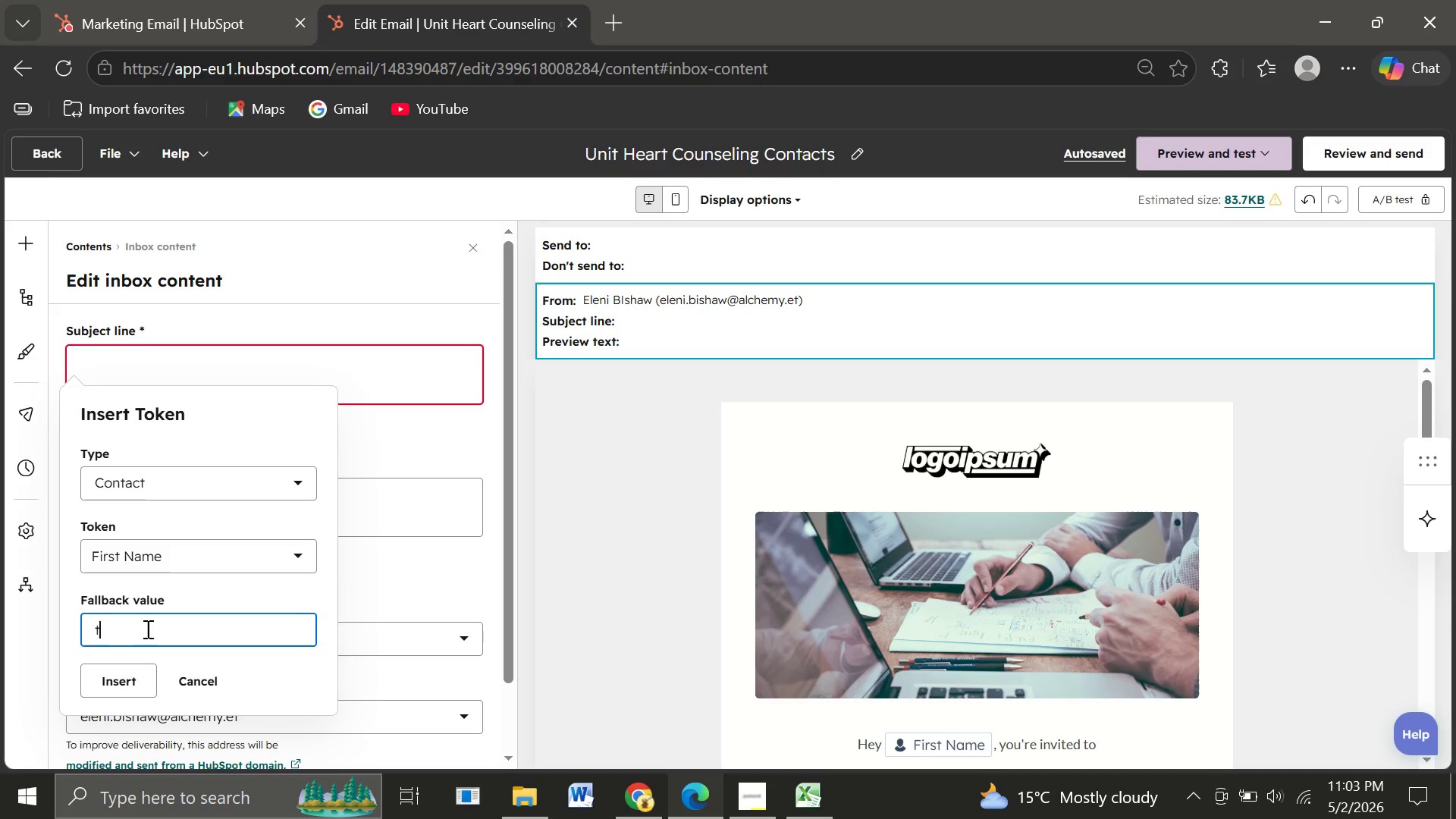 
type(there)
 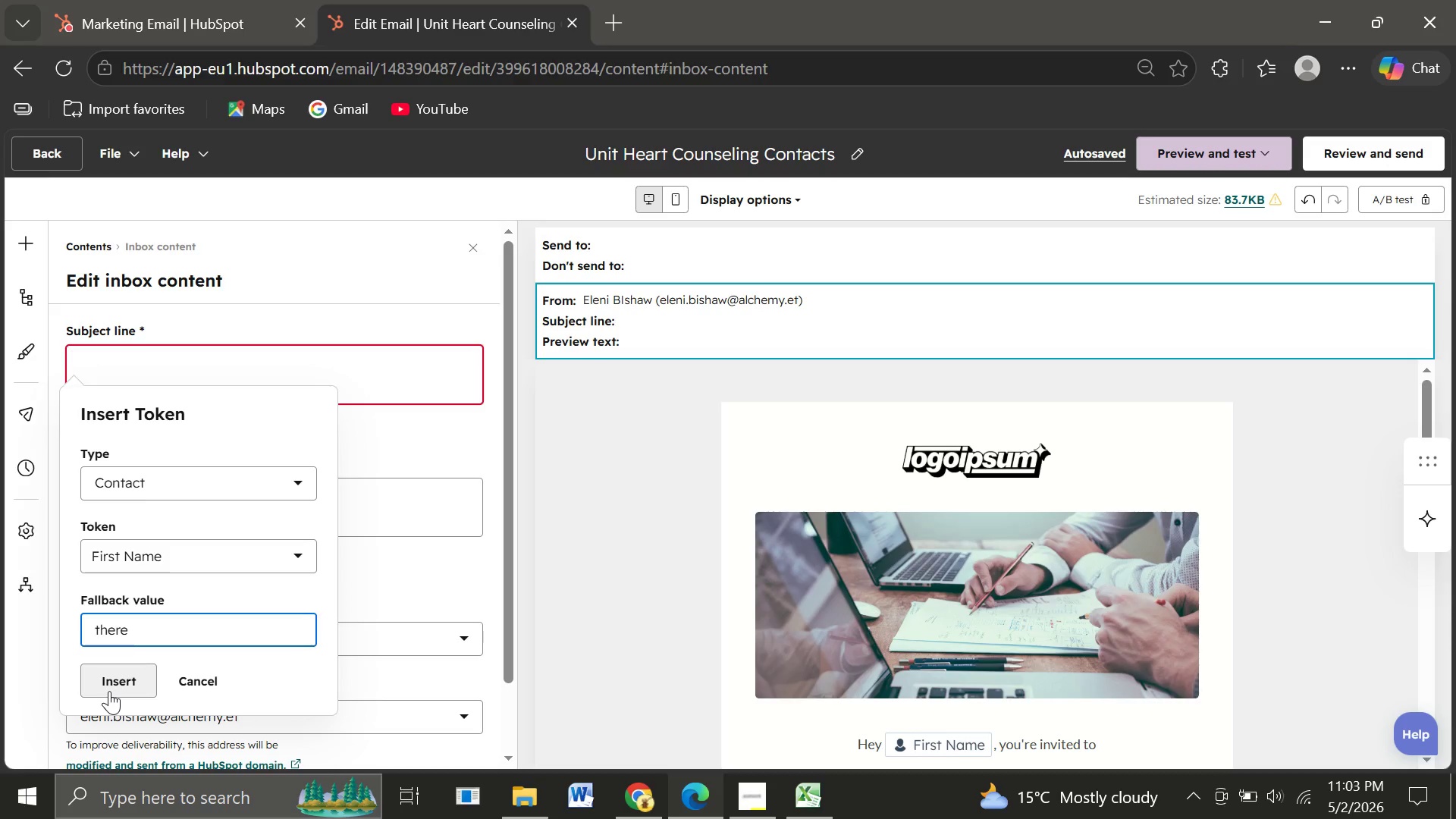 
left_click([109, 691])
 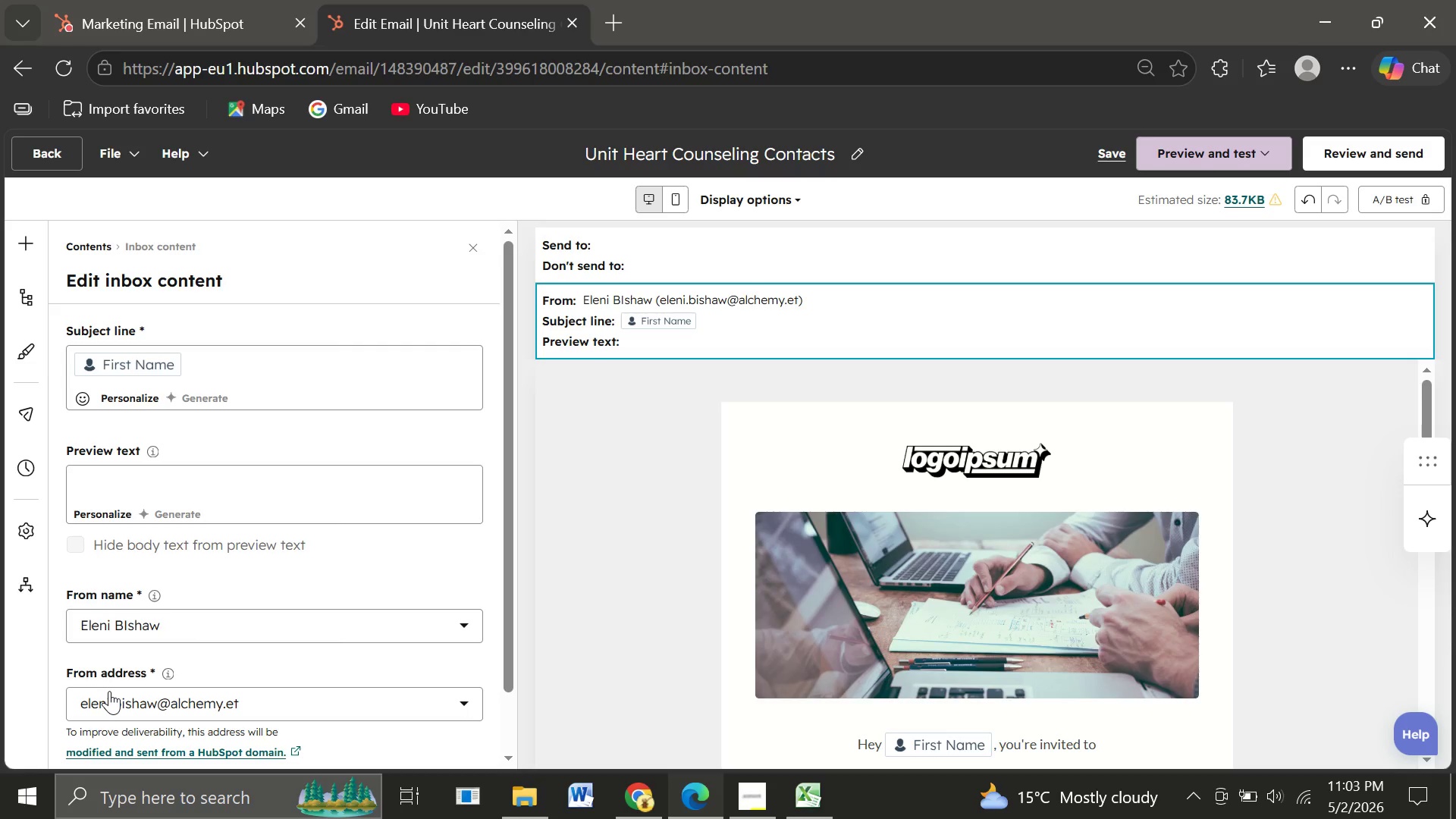 
type(, your )
 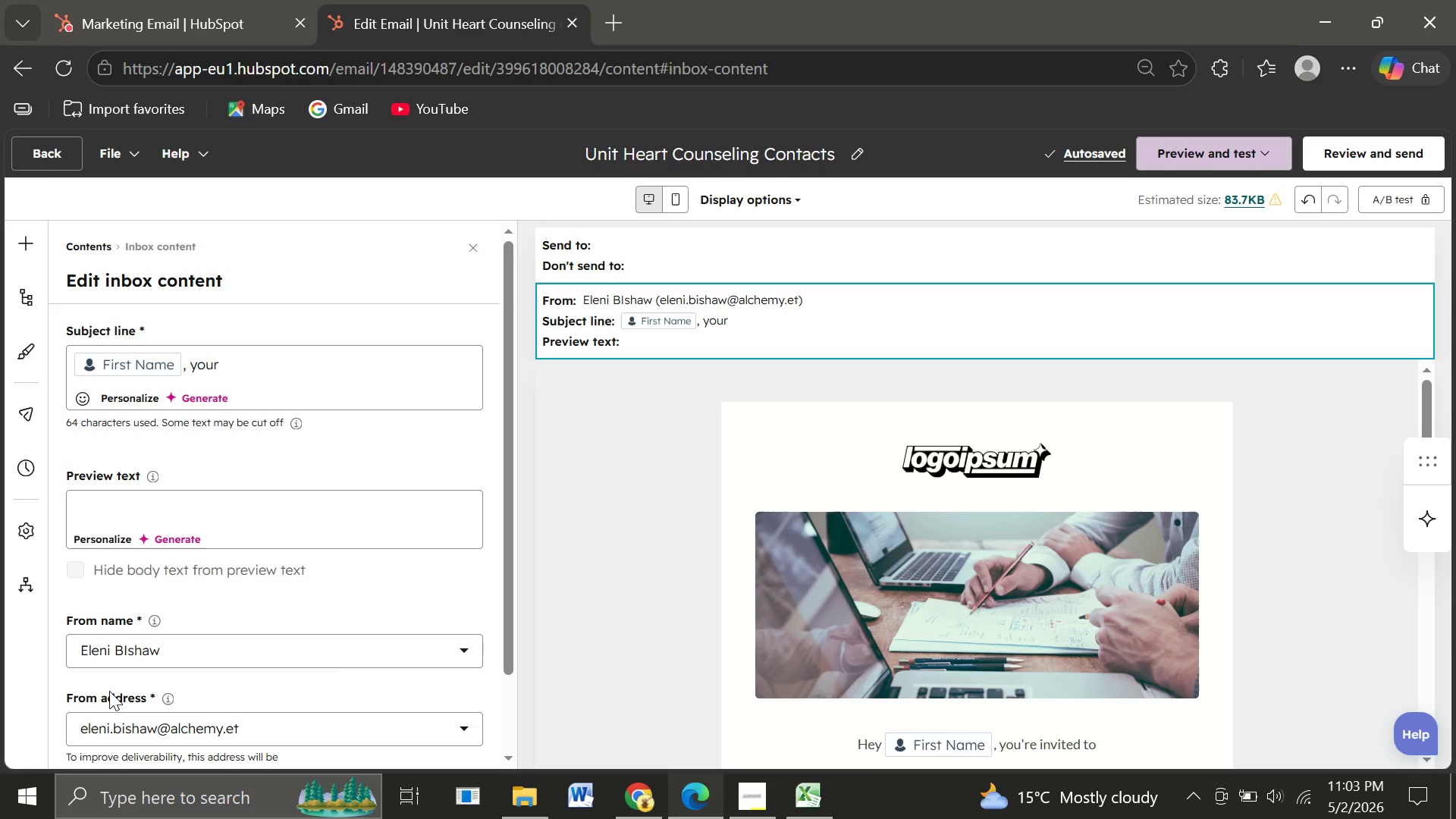 
wait(7.55)
 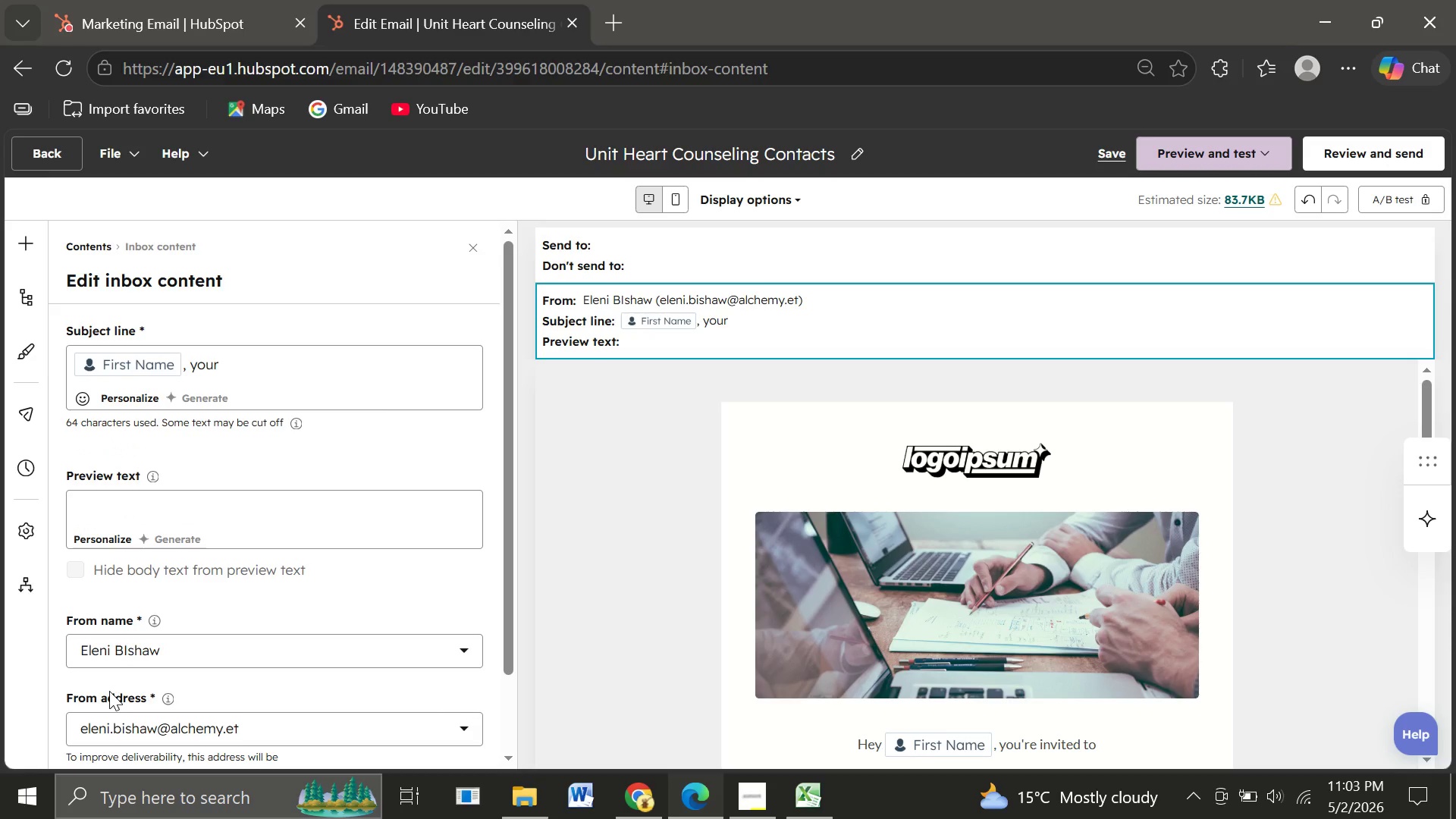 
type(counseling journey starts here )
 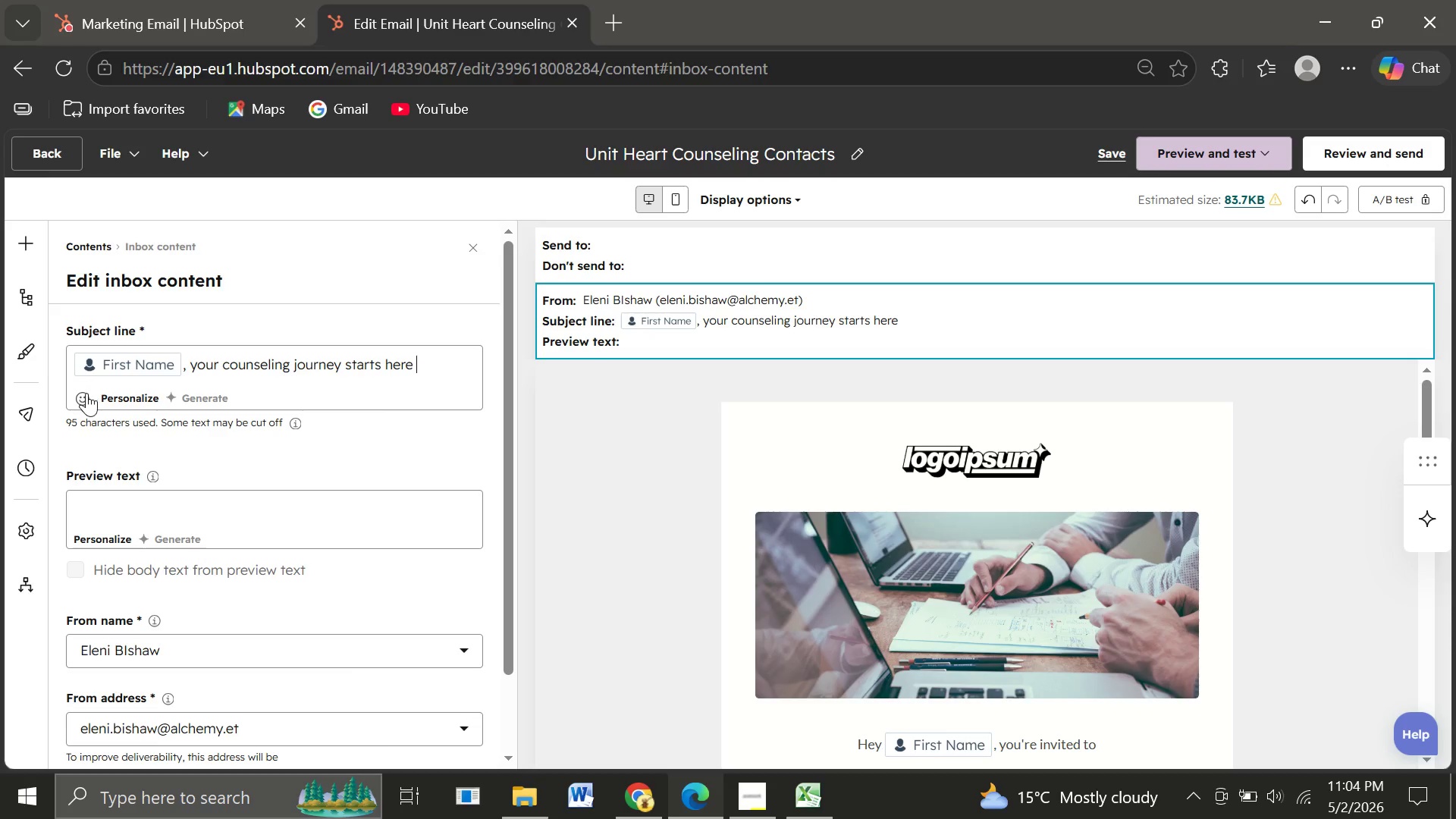 
left_click([86, 393])
 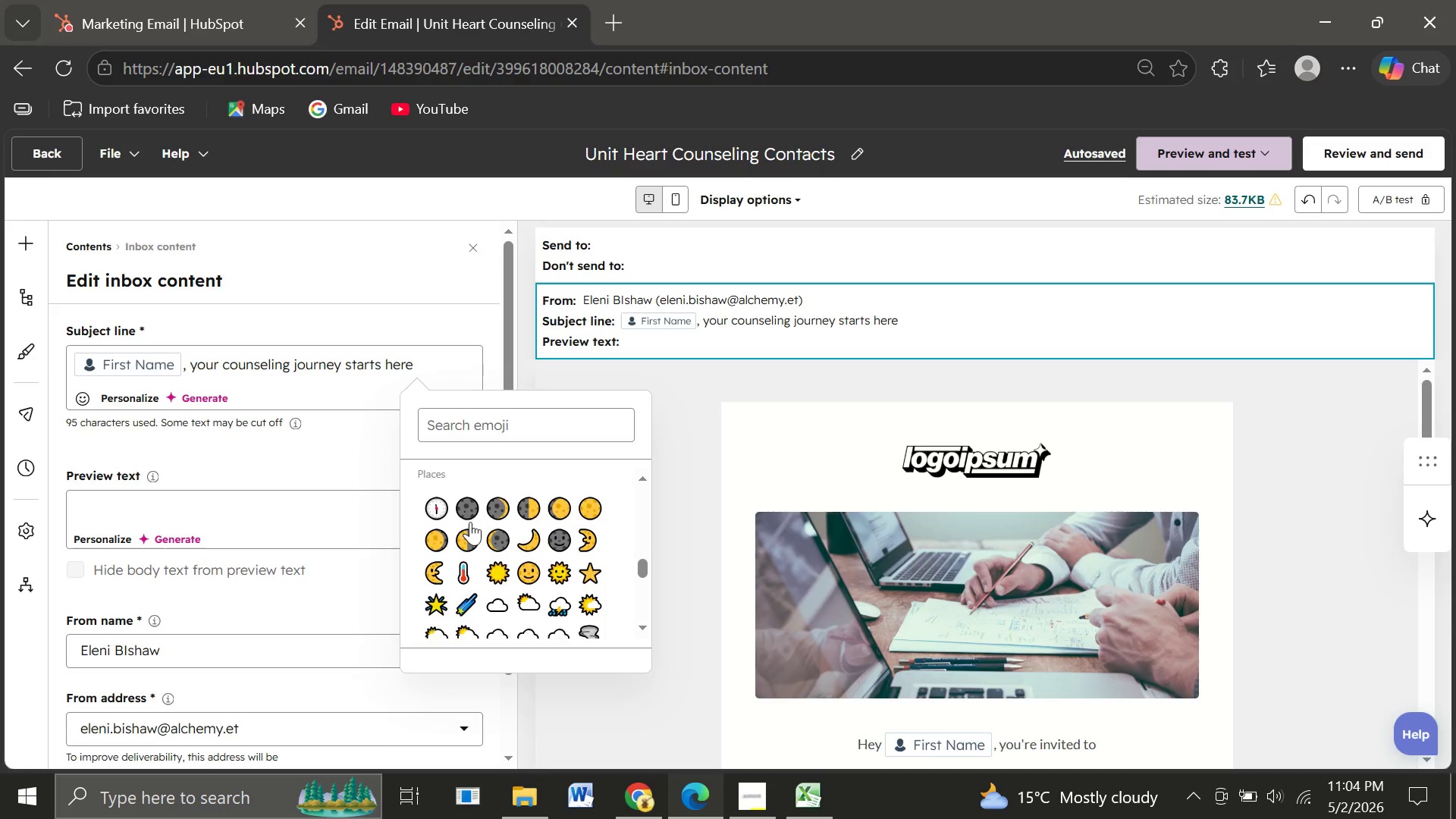 
wait(21.72)
 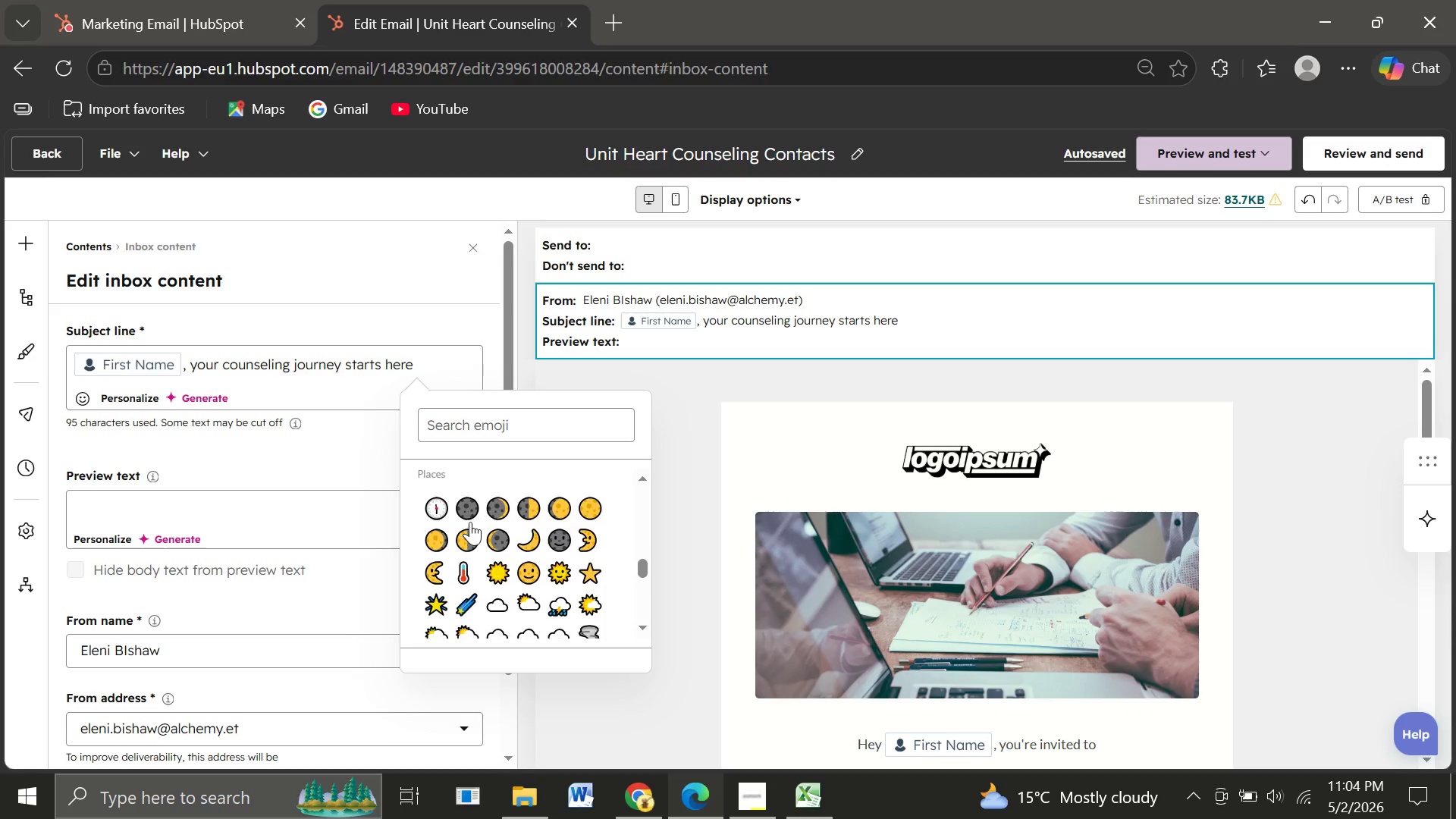 
left_click([470, 522])
 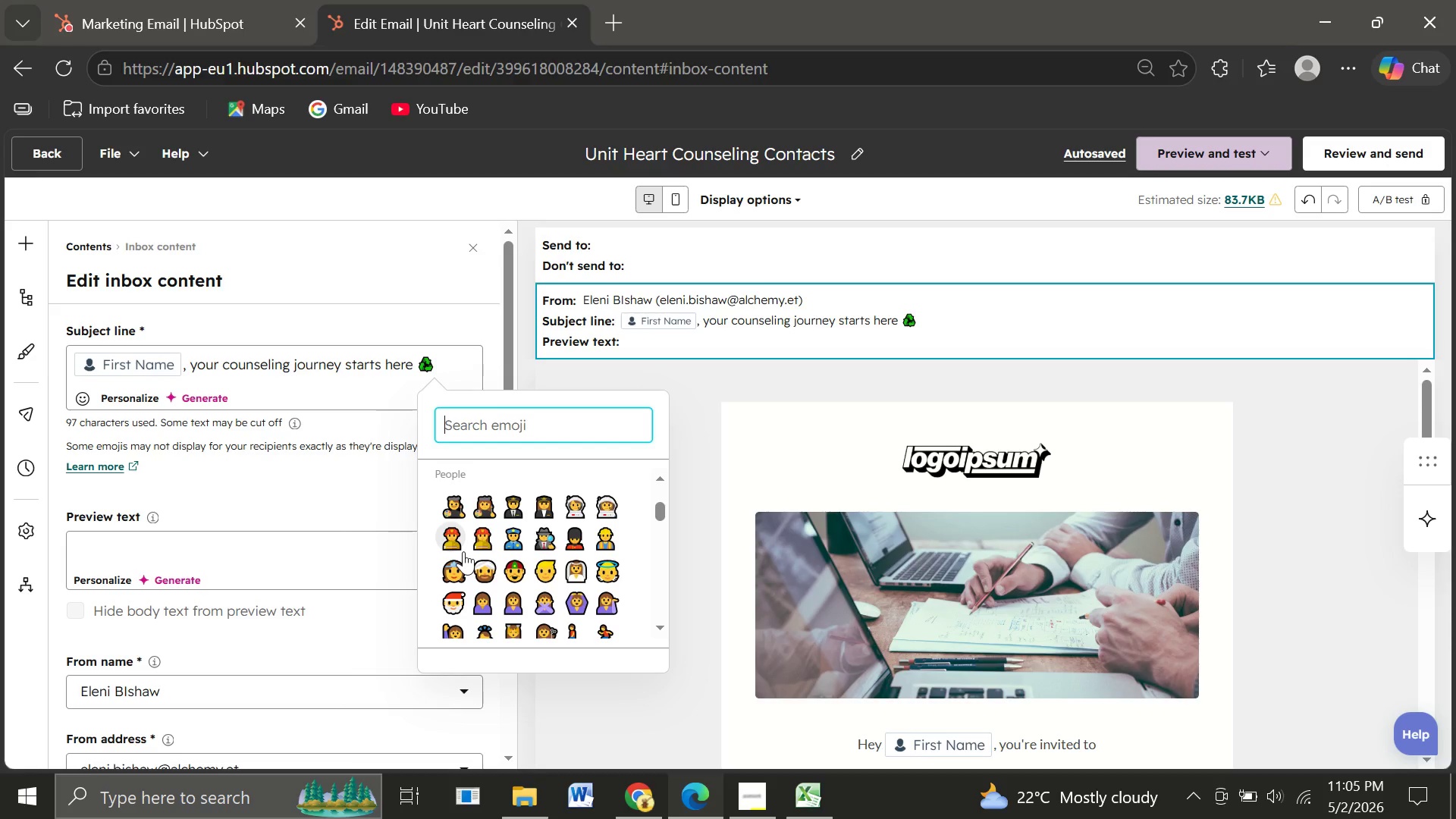 
wait(38.22)
 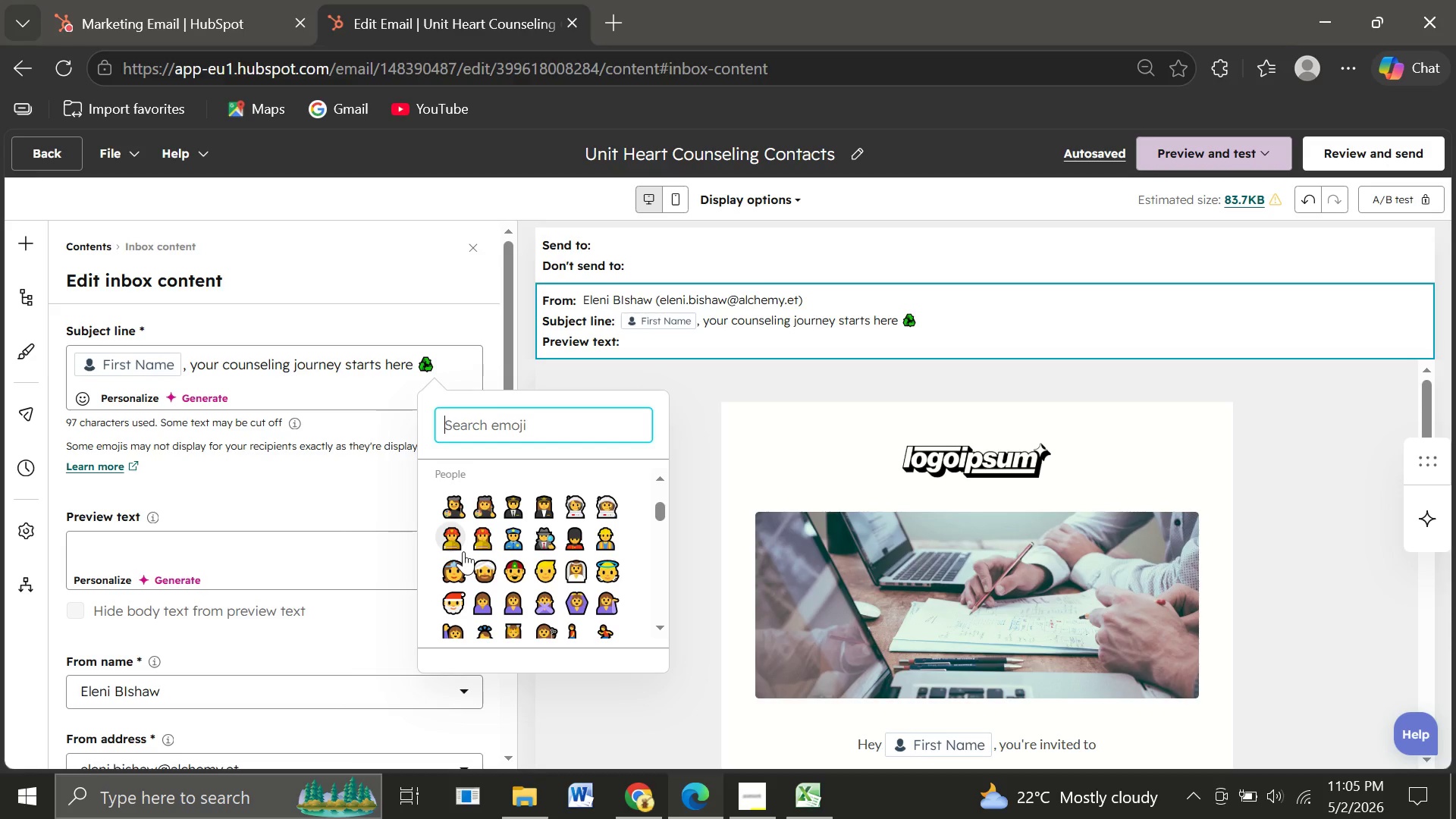 
type(gre)
 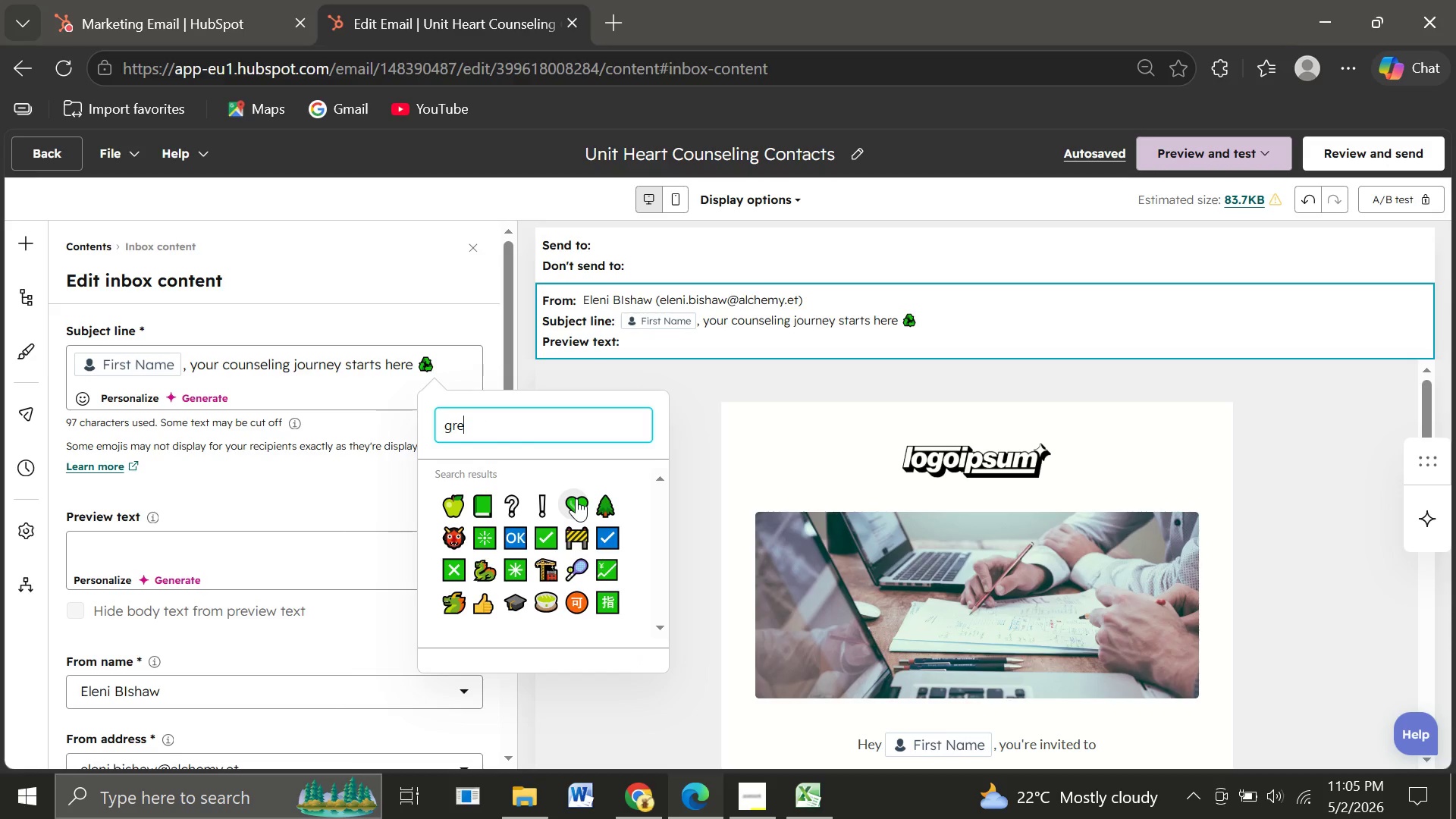 
left_click([576, 498])
 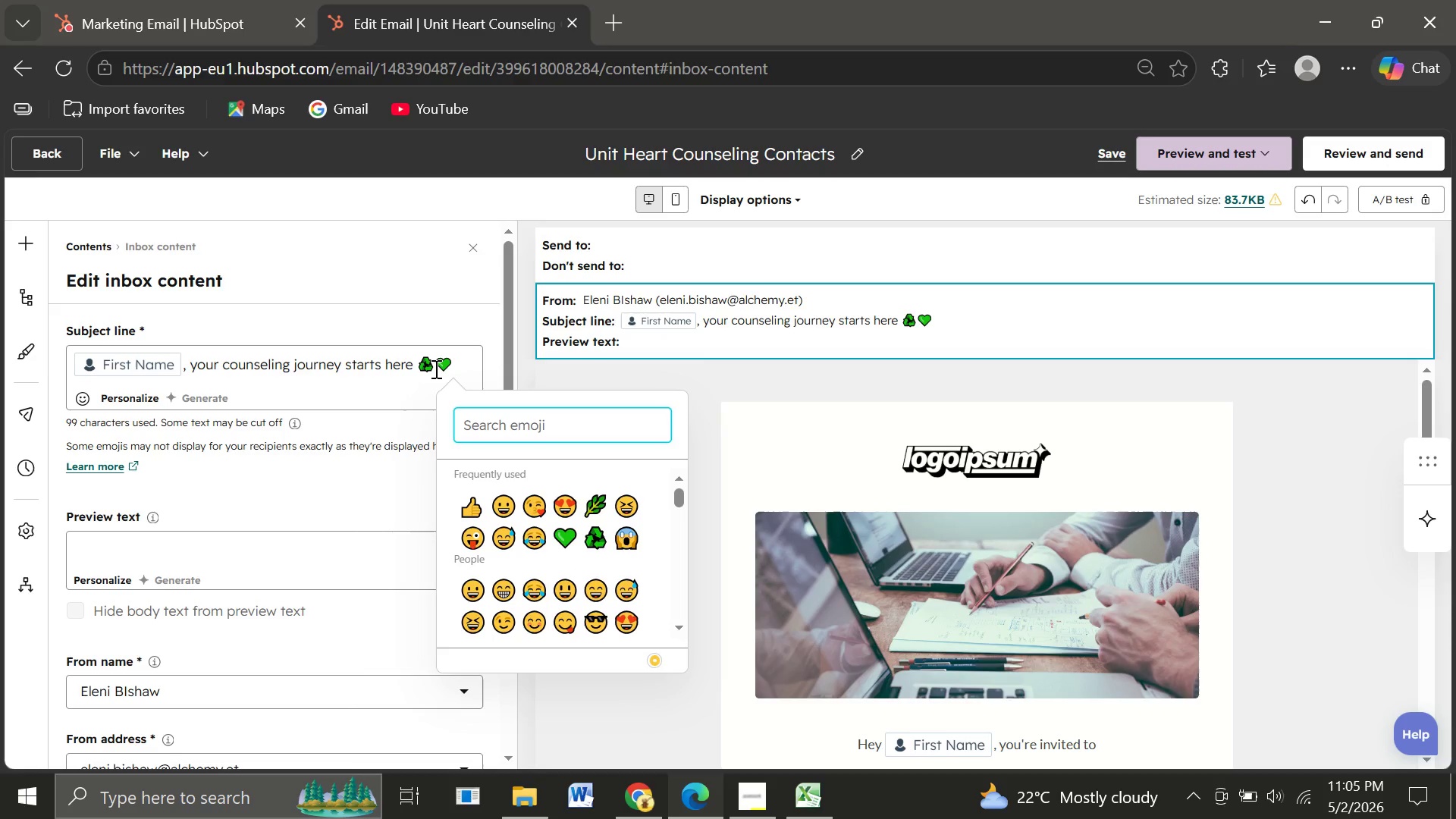 
left_click([435, 369])
 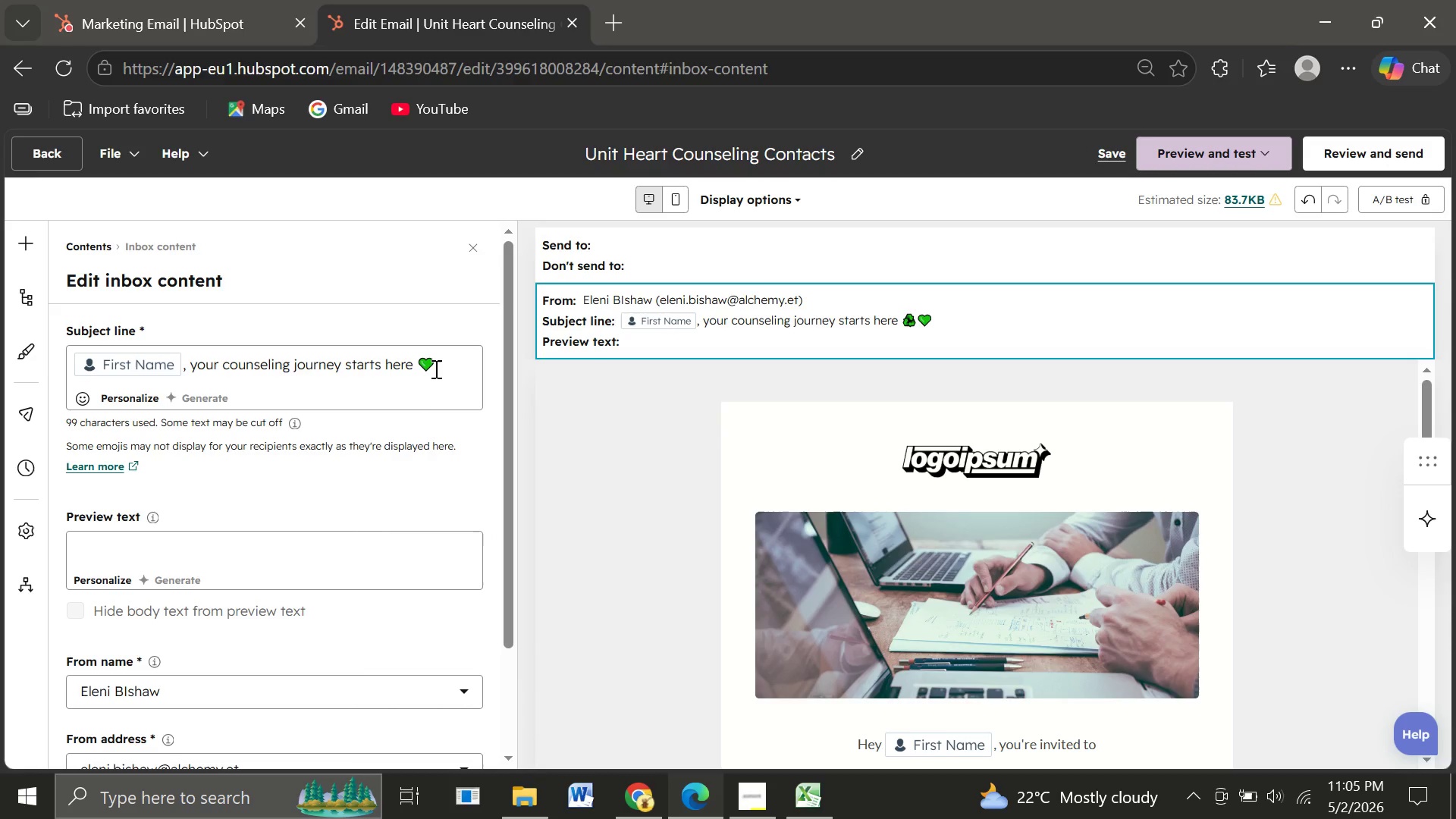 
key(Backspace)
 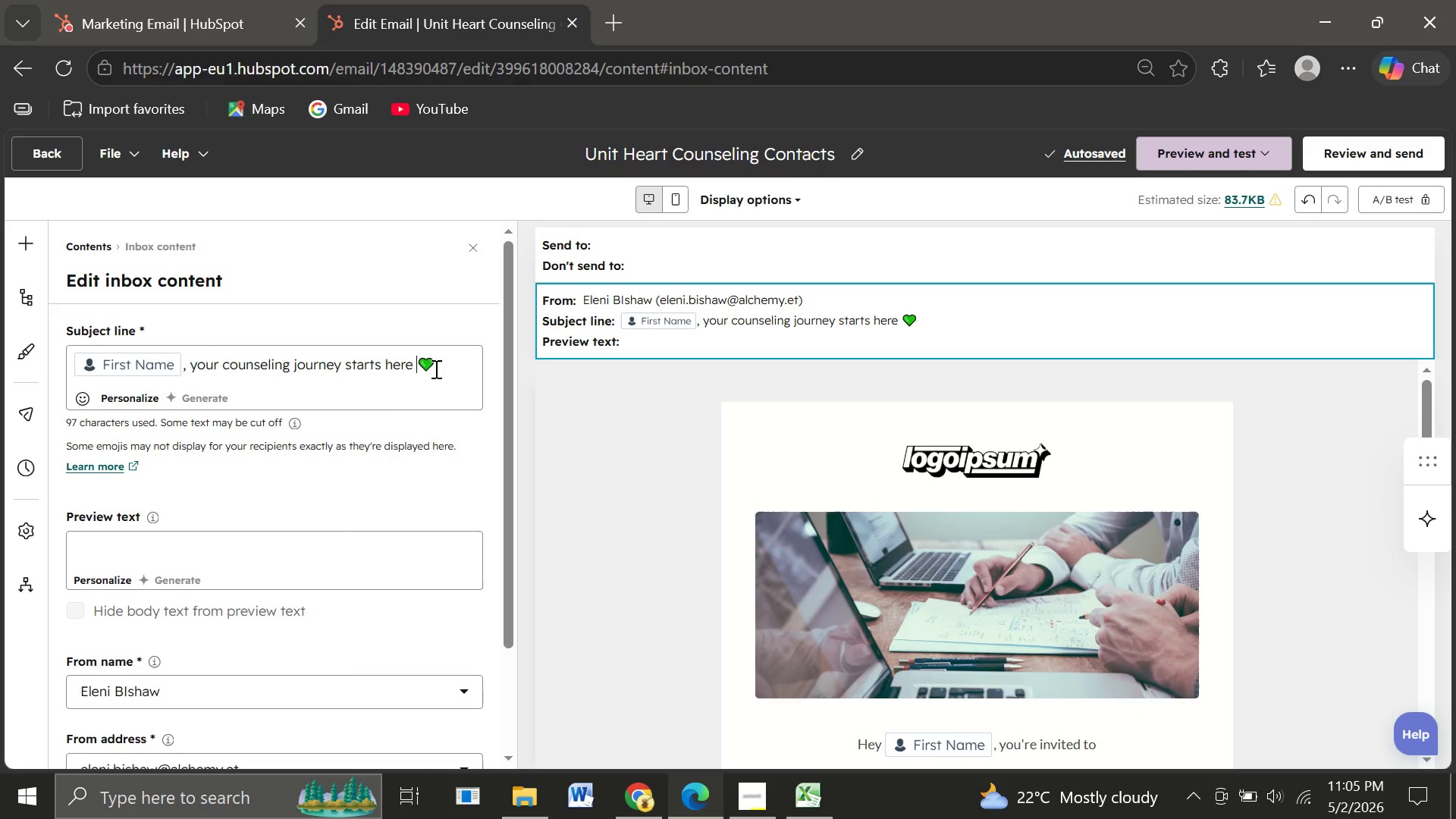 
wait(6.05)
 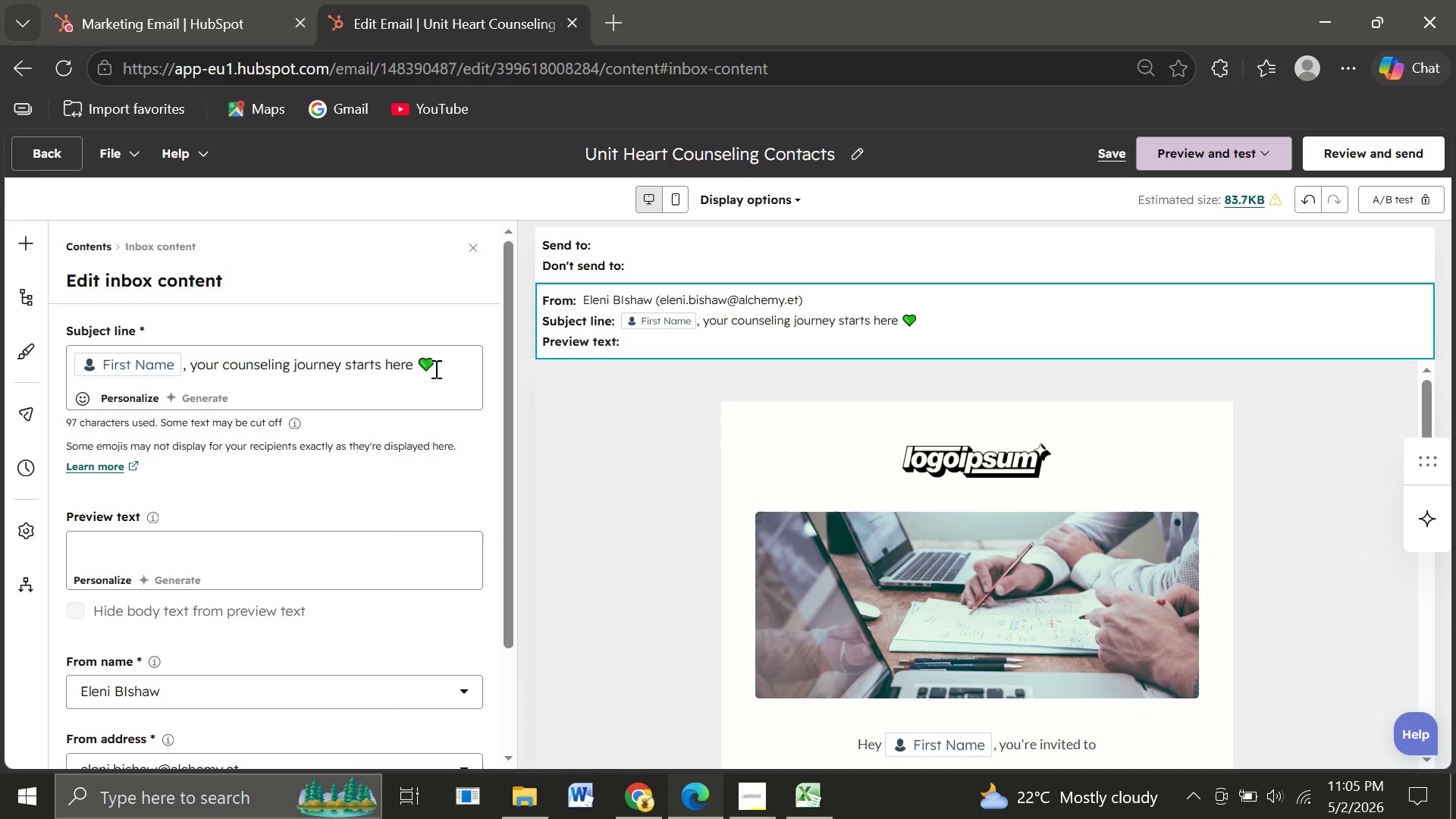 
left_click([116, 545])
 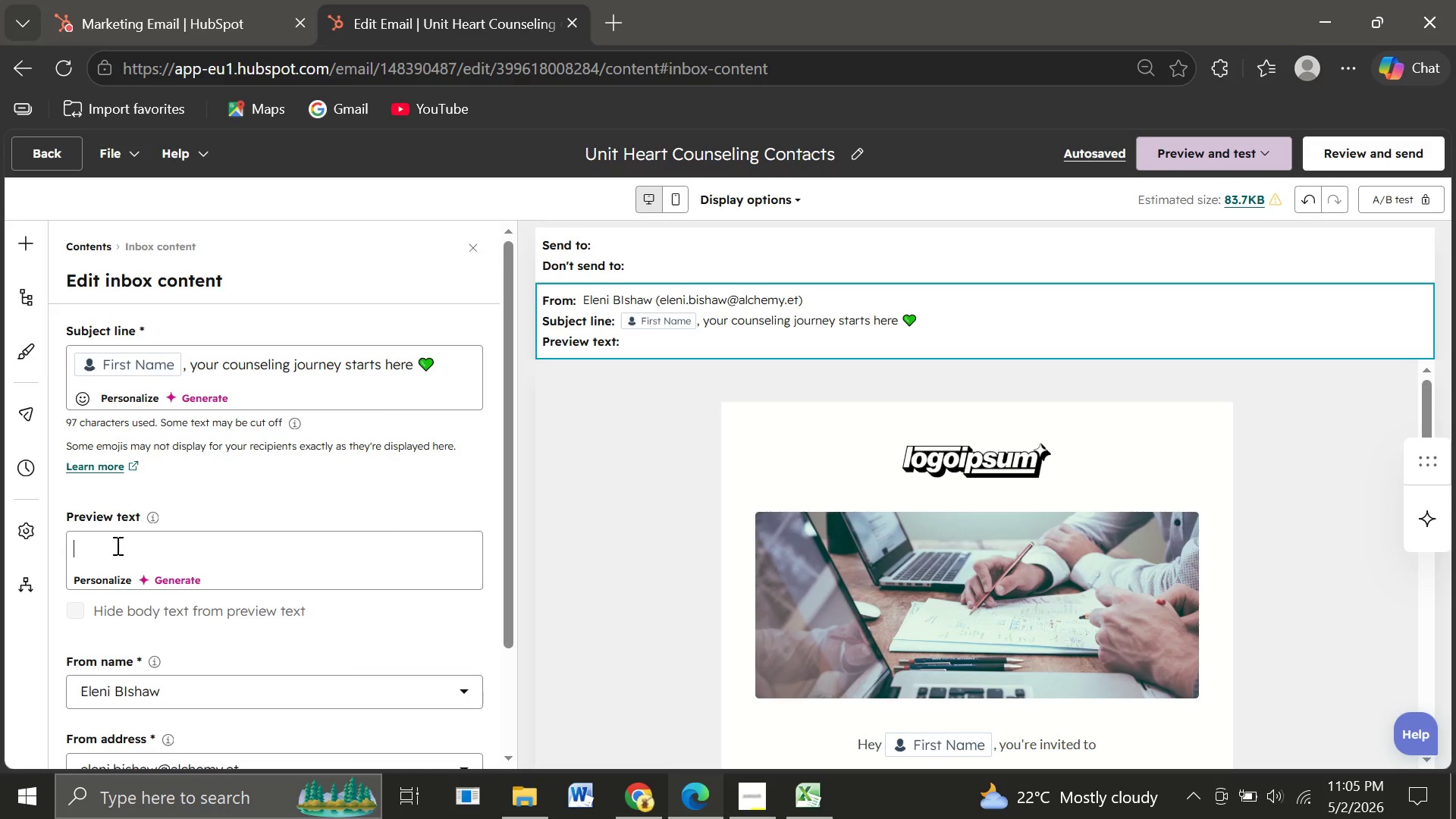 
wait(7.48)
 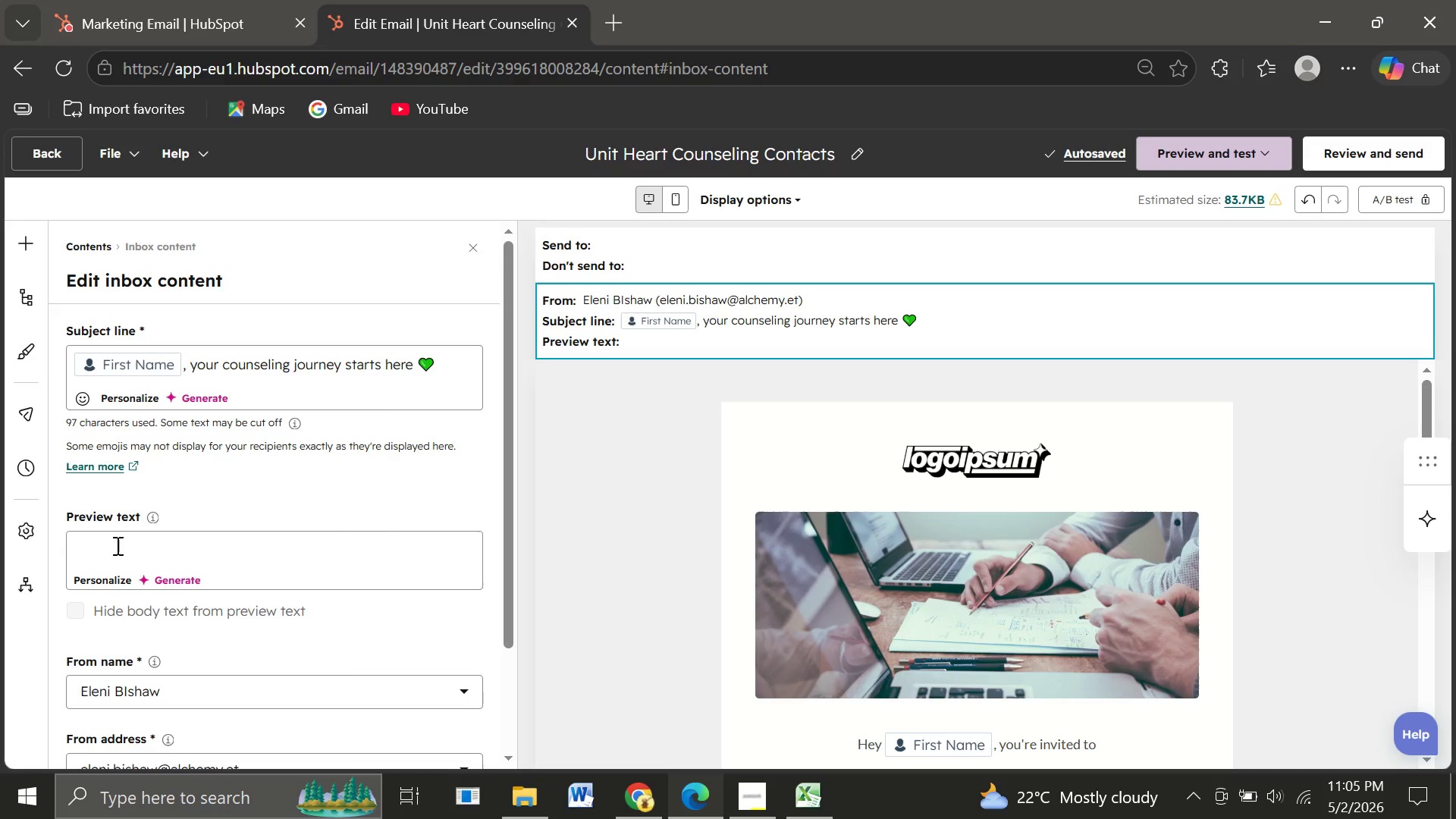 
type(Everythig you need before your first)
 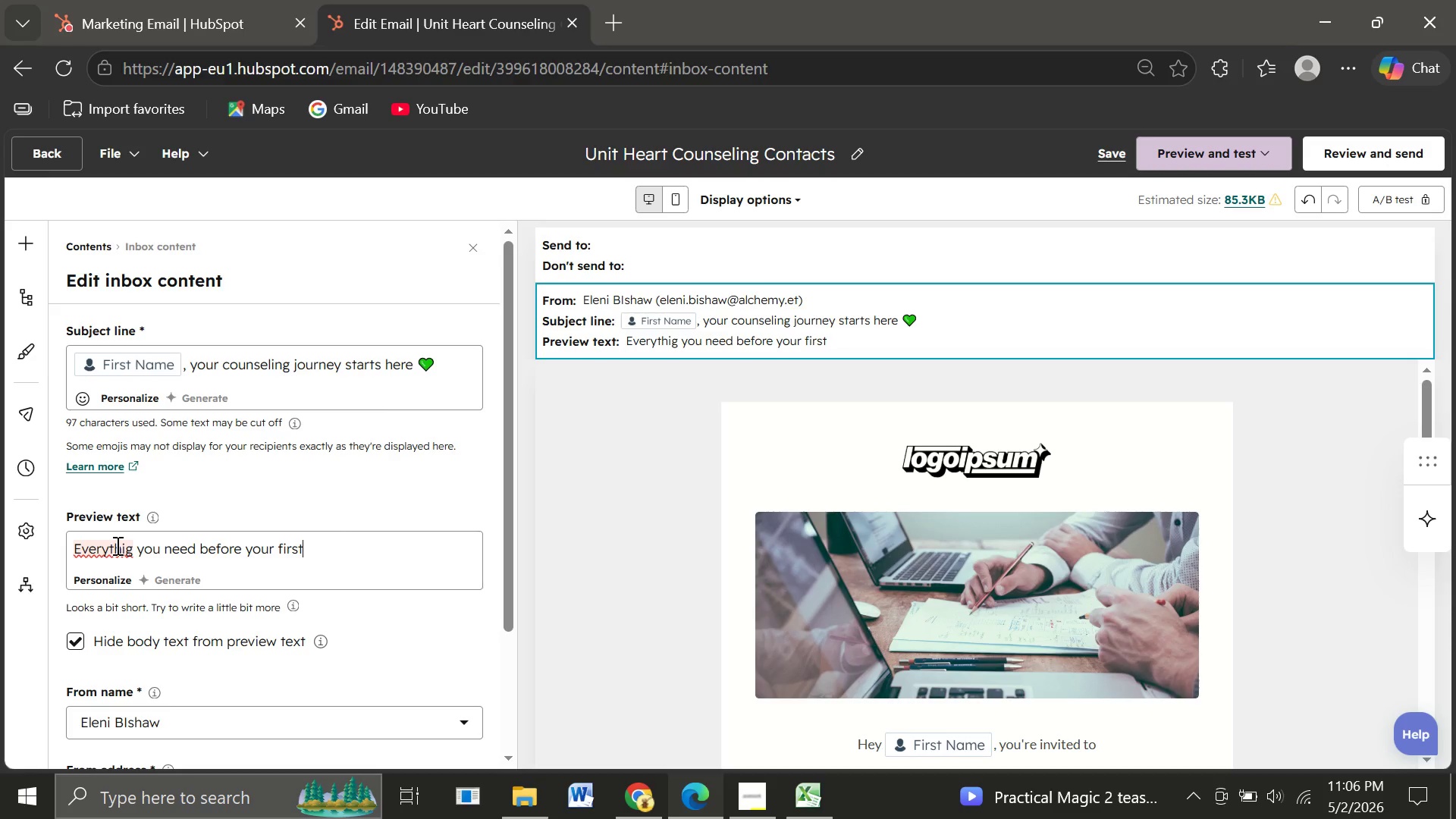 
left_click([116, 545])
 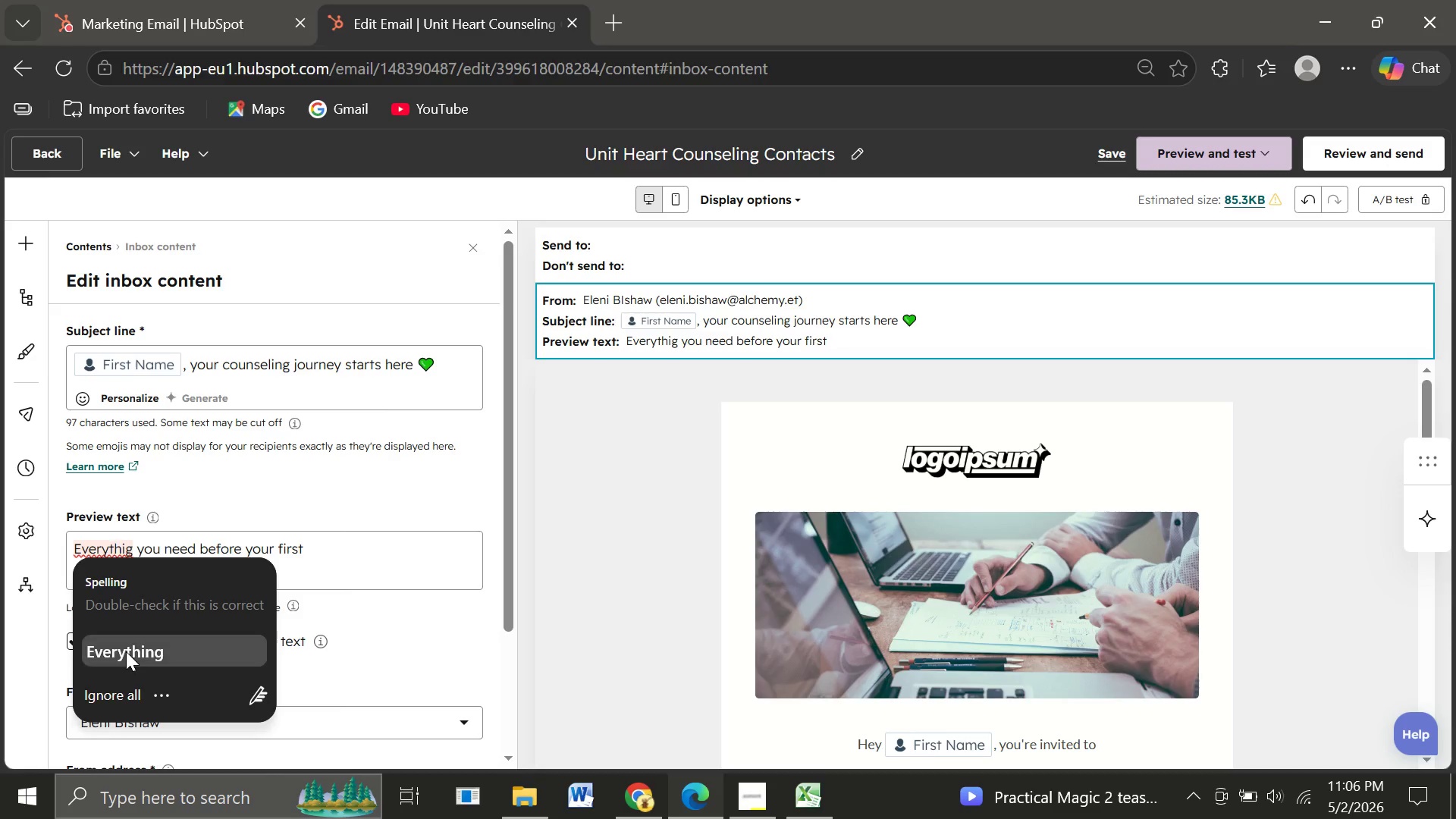 
left_click([126, 651])
 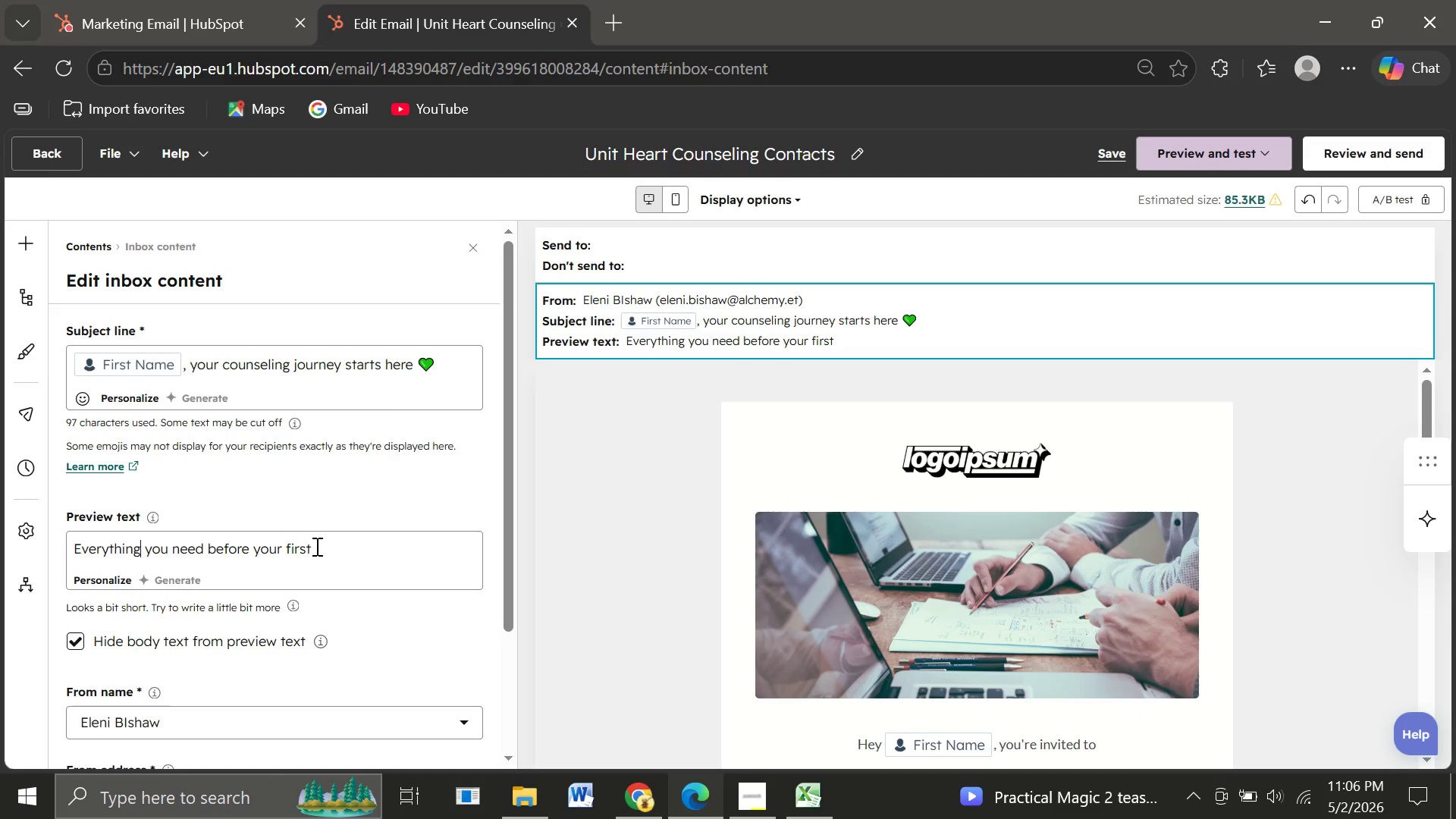 
left_click([315, 546])
 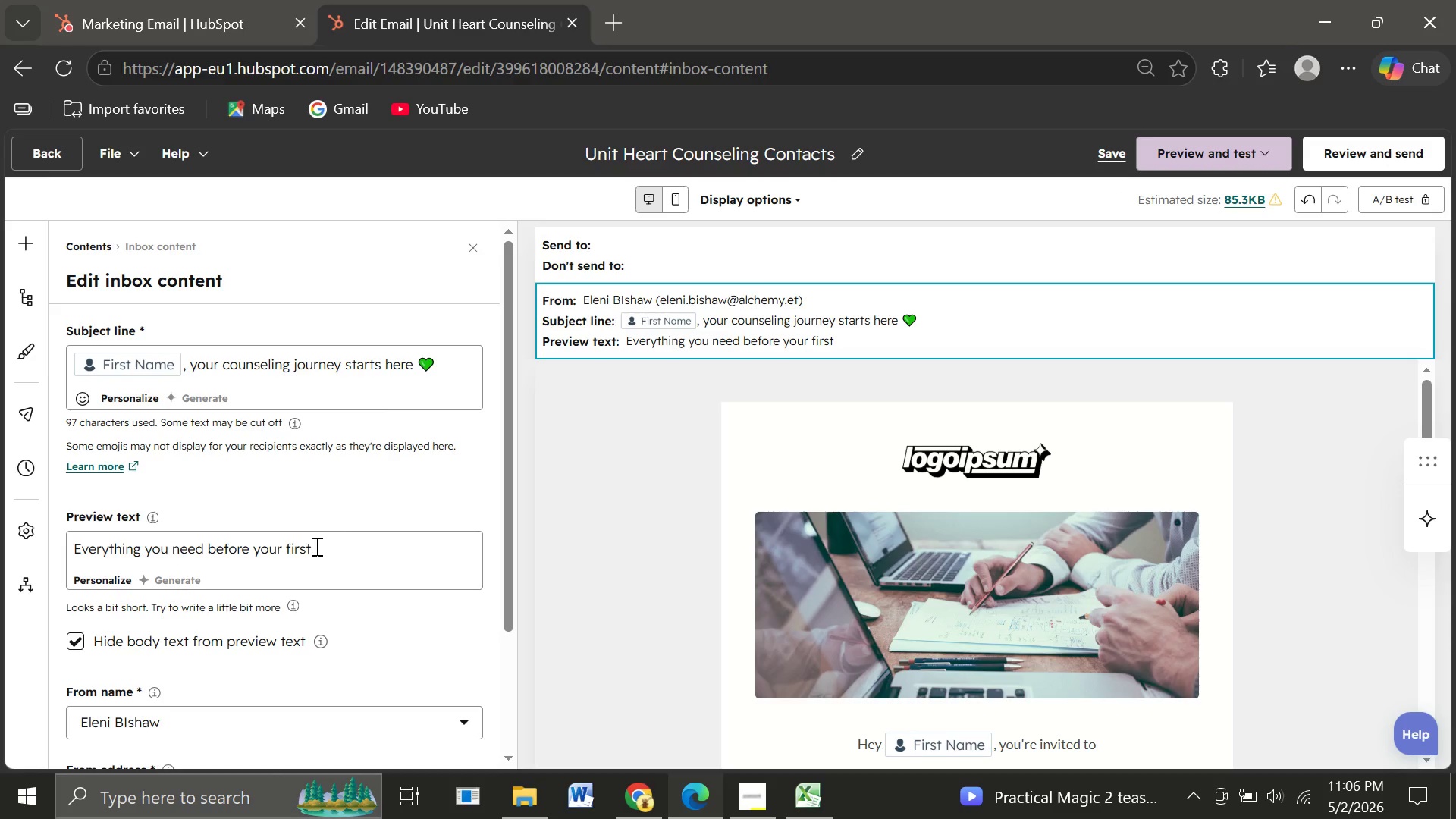 
type( session with Unity Heart)
 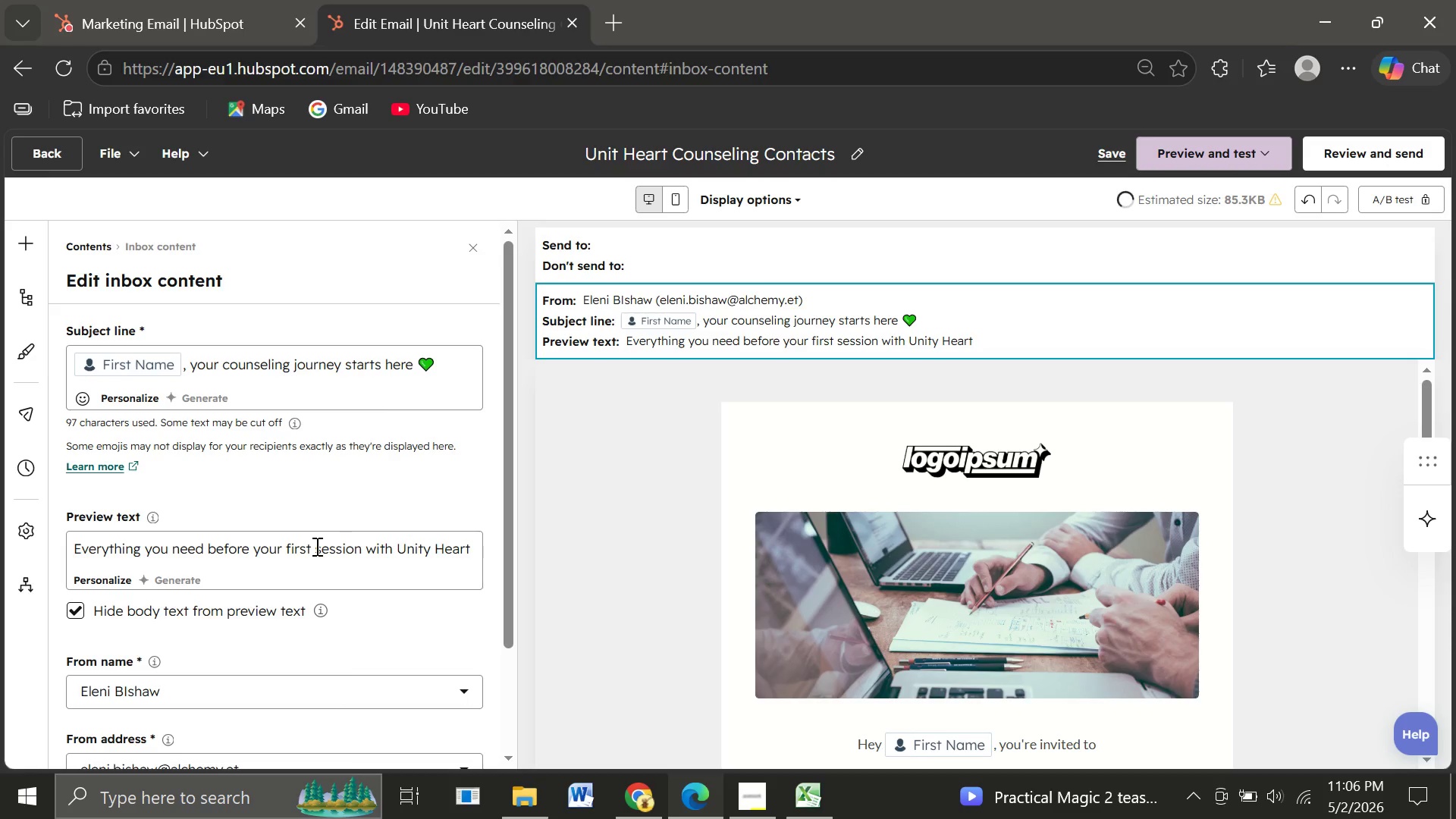 
wait(12.11)
 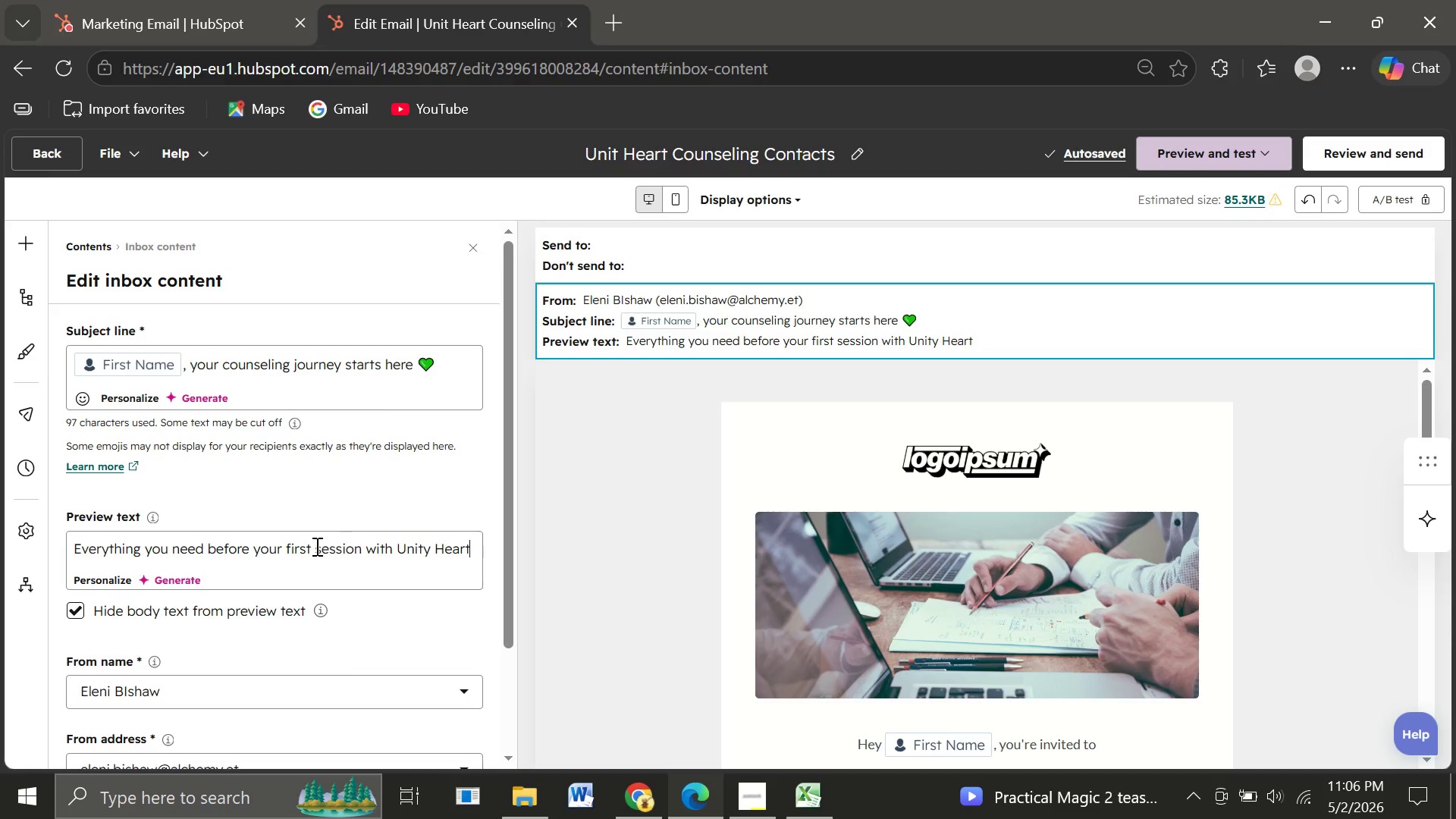 
left_click([775, 472])
 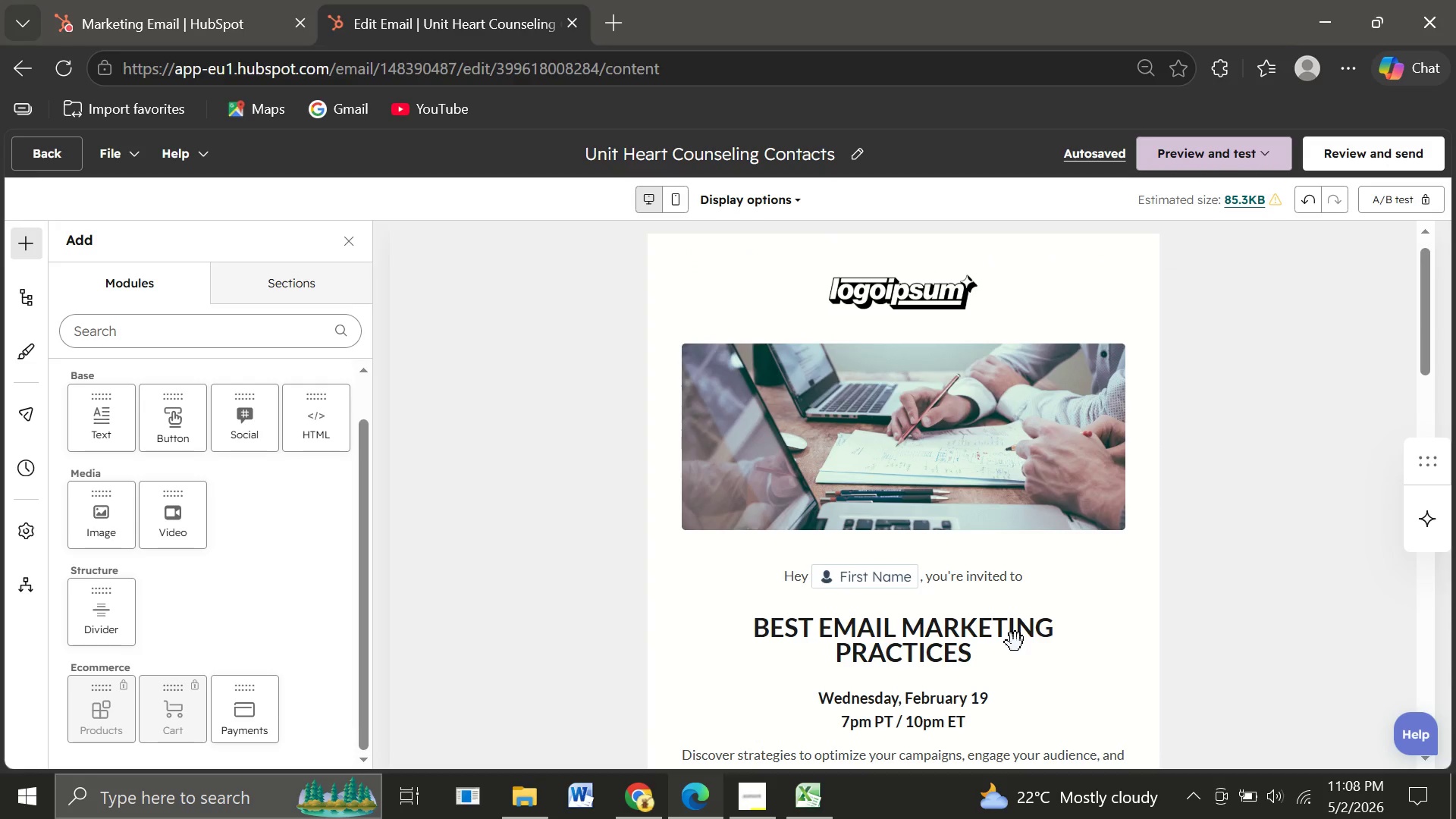 
wait(86.3)
 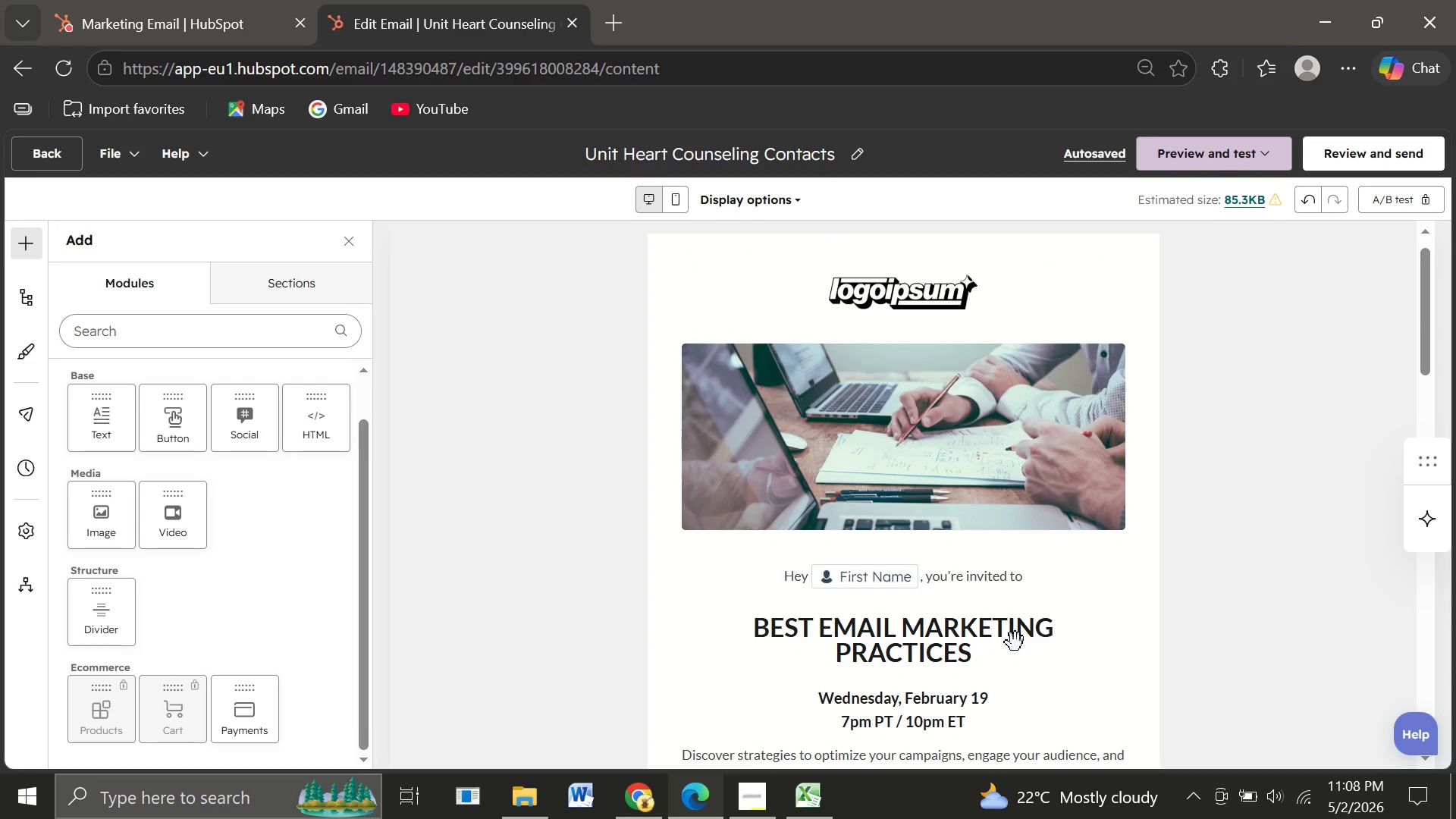 
left_click([738, 491])
 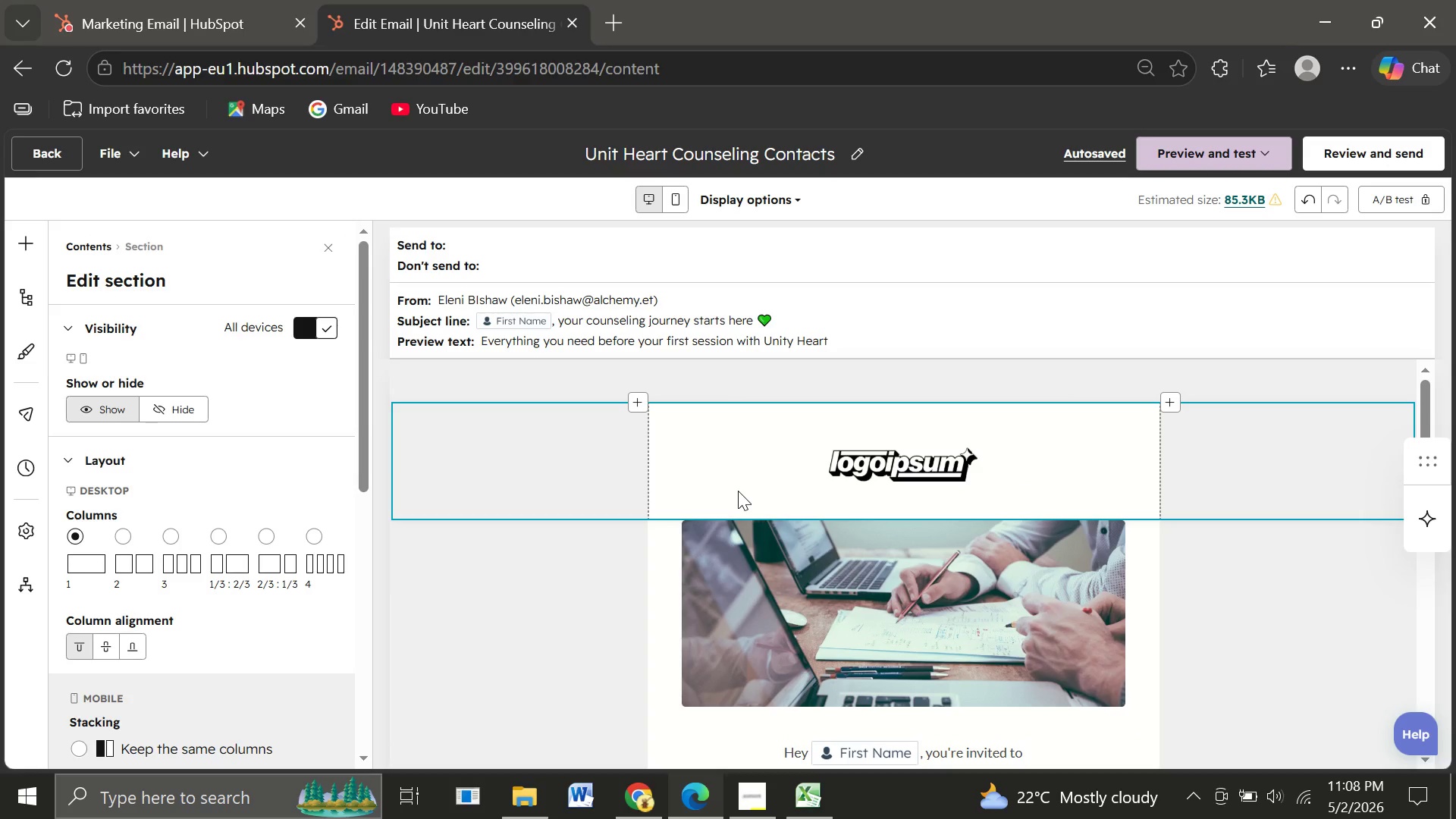 
wait(10.89)
 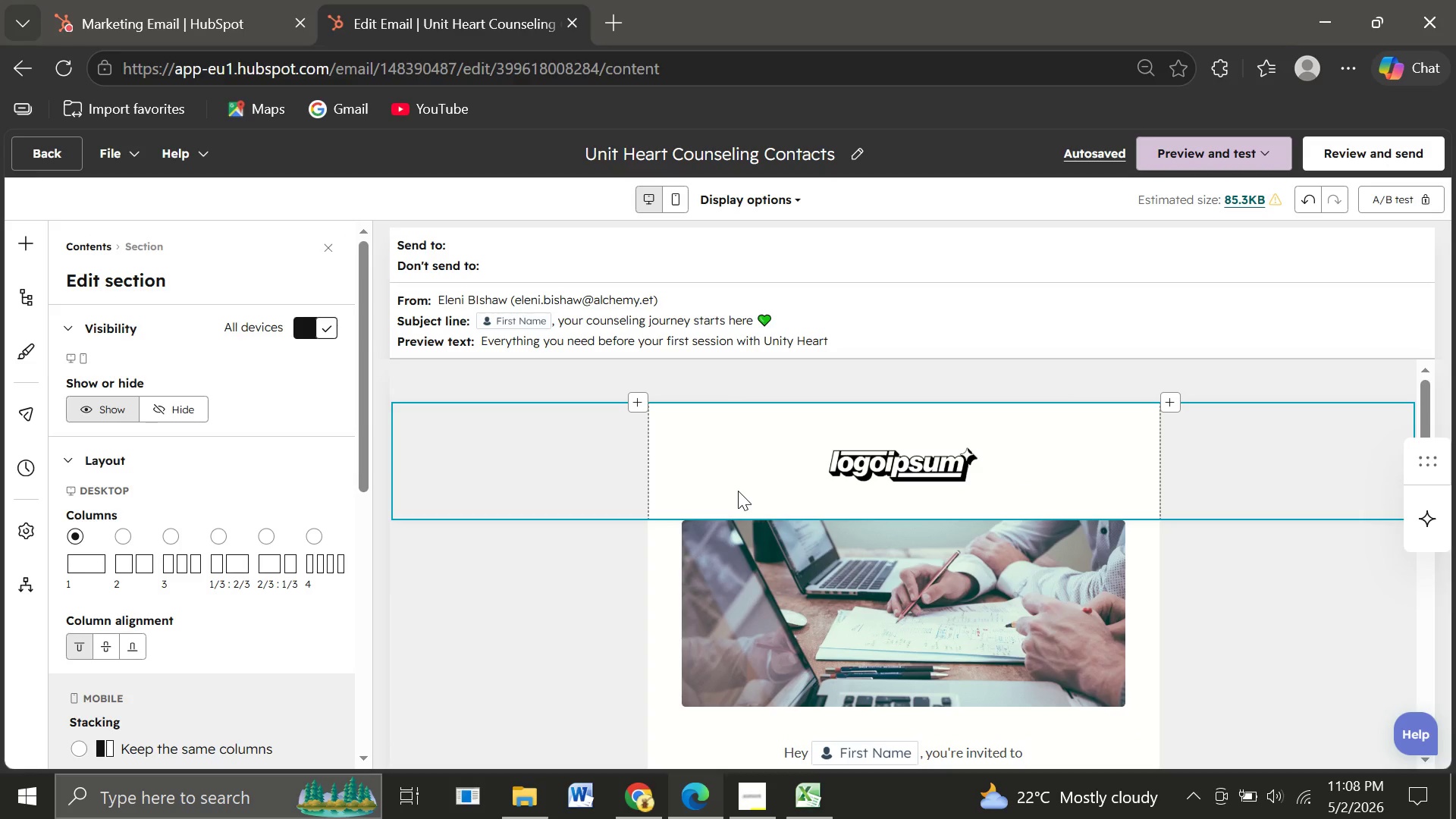 
left_click([725, 475])
 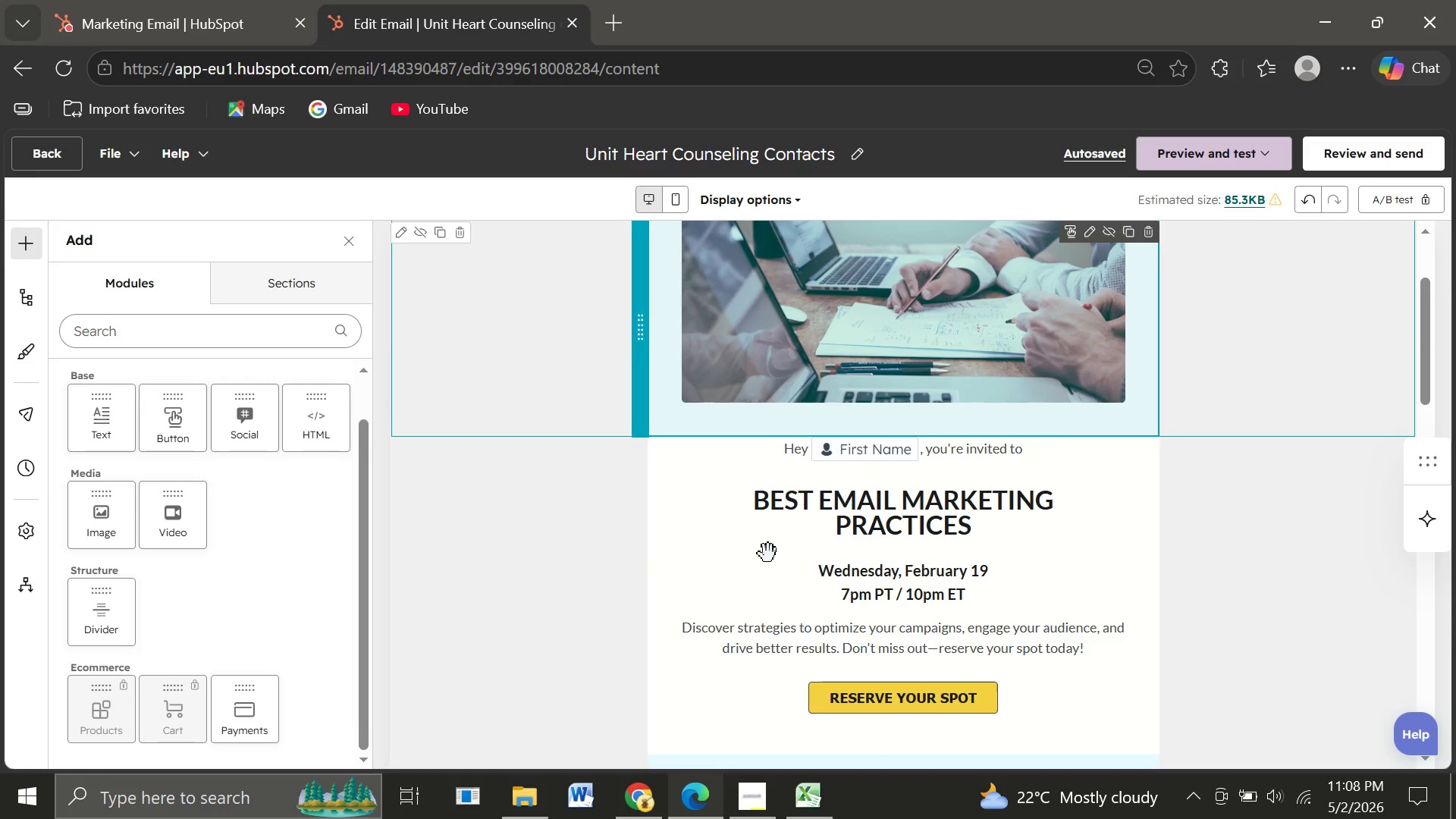 
wait(5.91)
 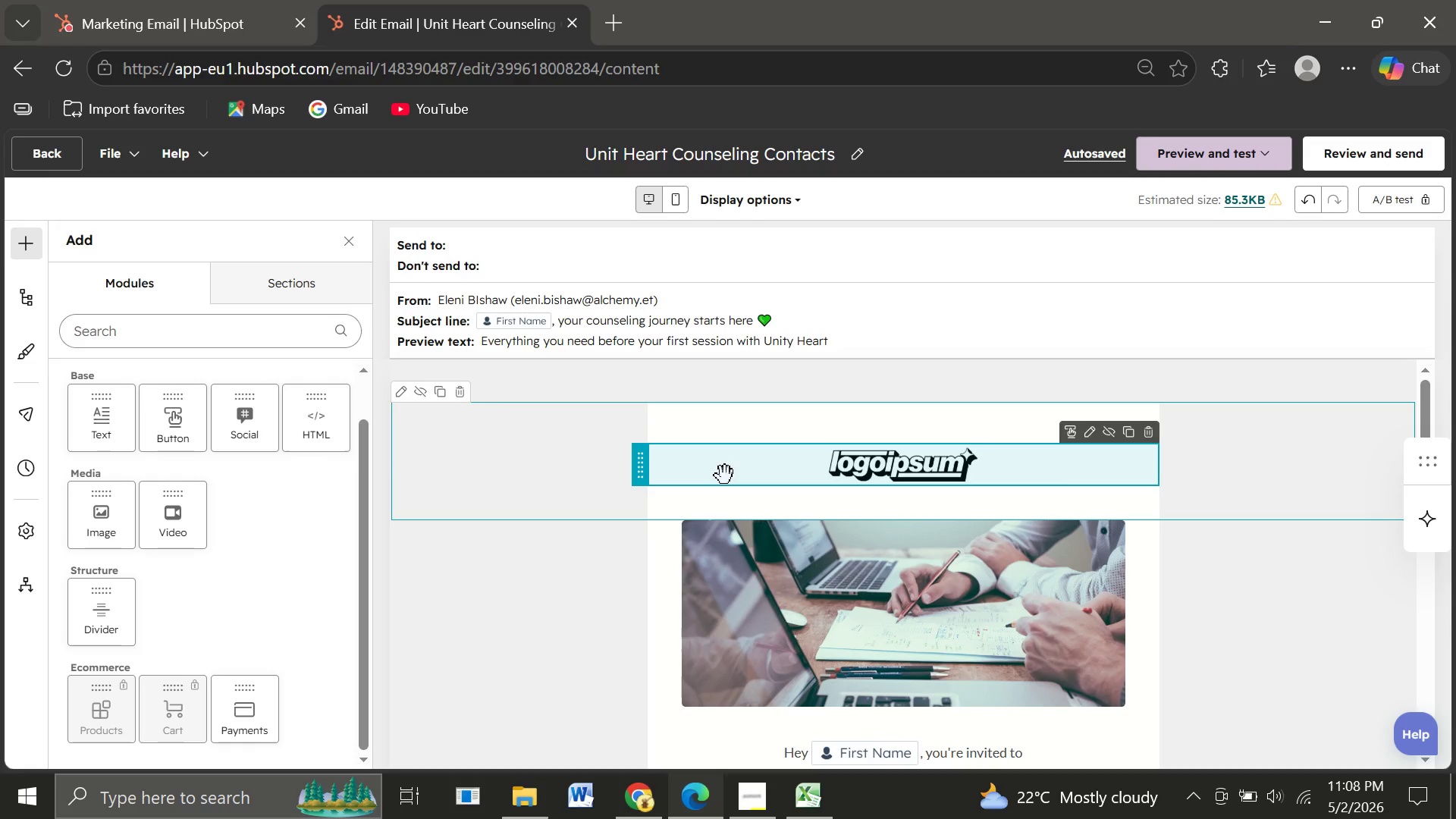 
left_click([728, 506])
 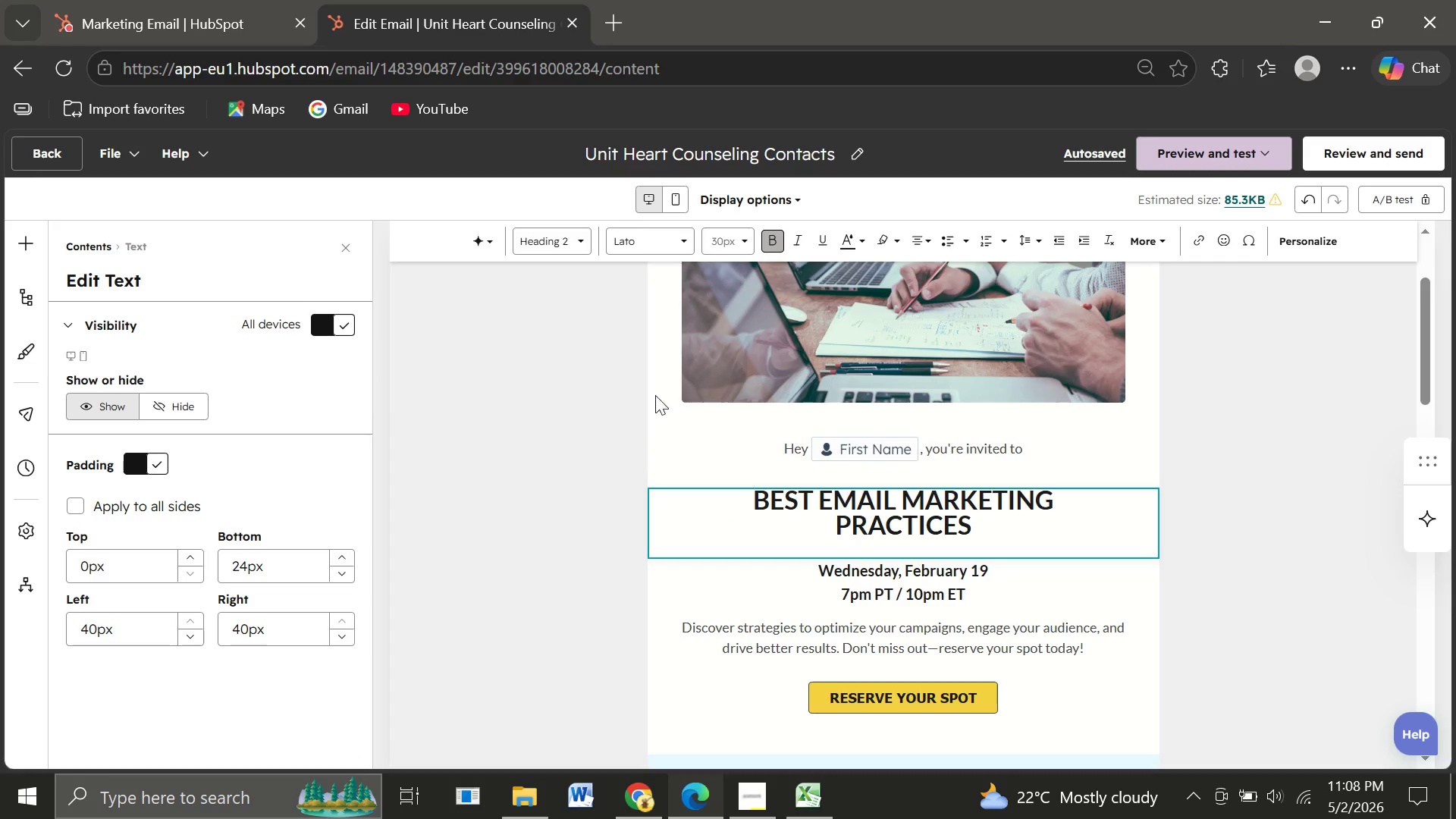 
wait(5.22)
 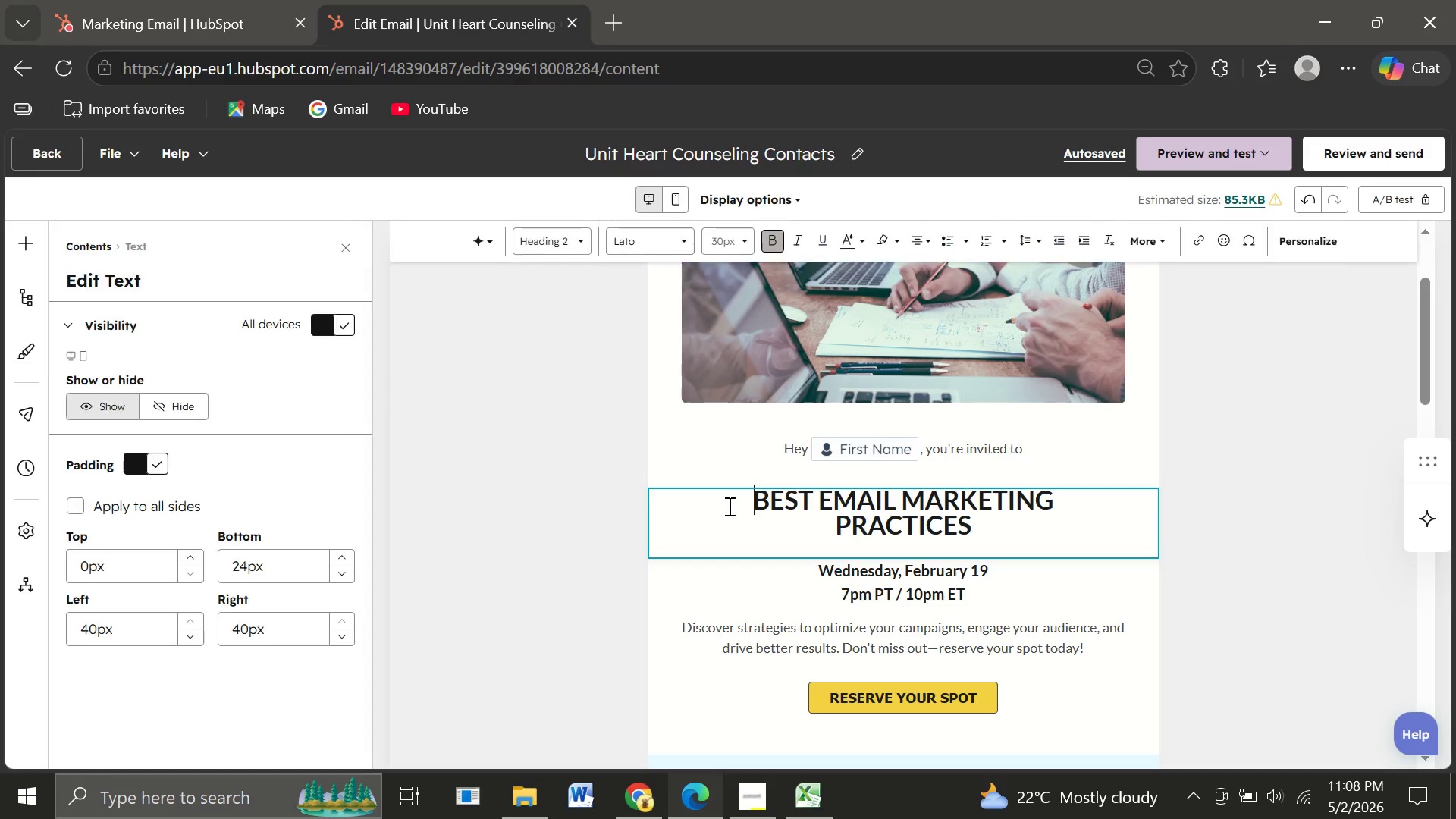 
left_click([656, 424])
 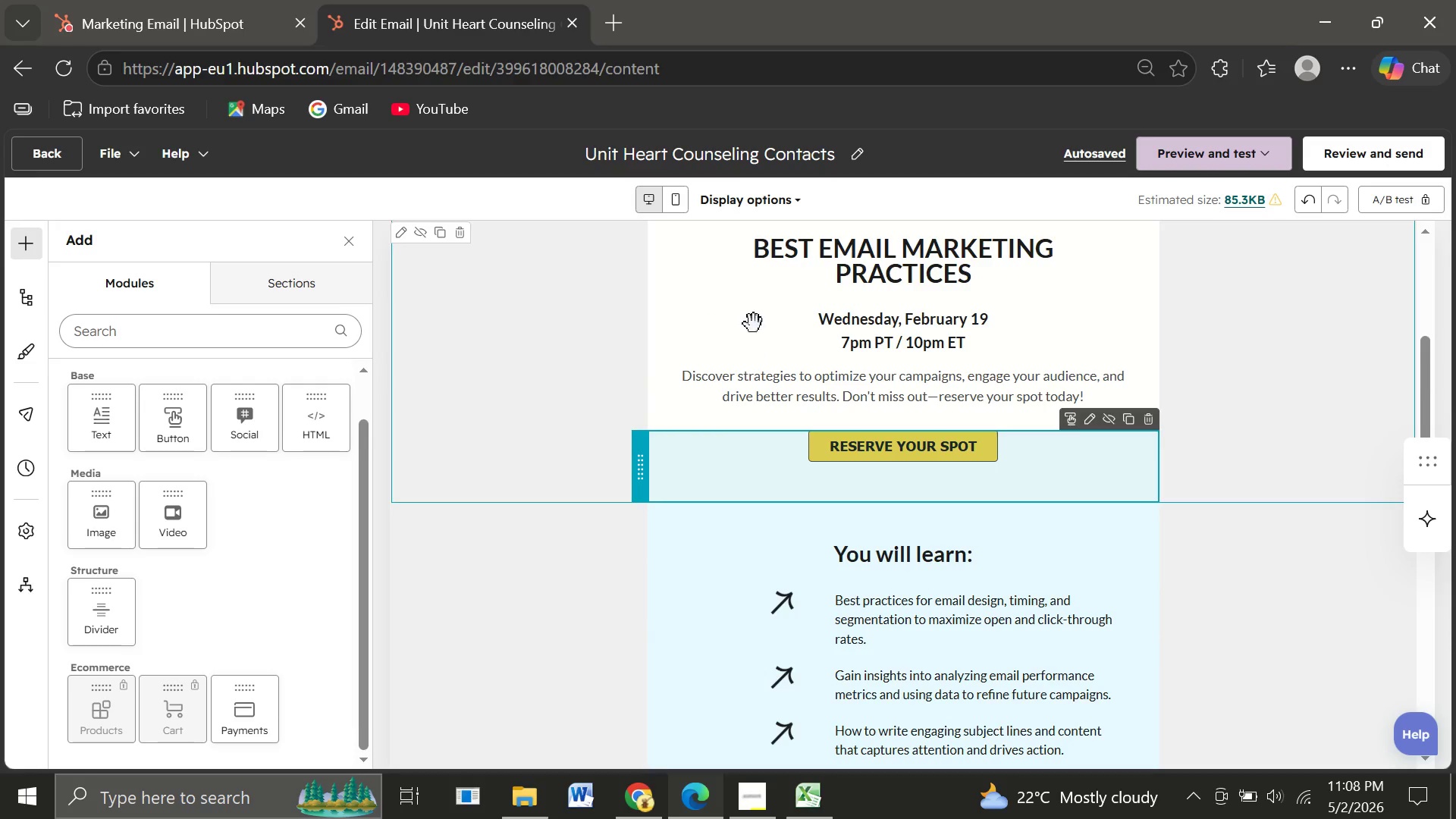 
wait(6.12)
 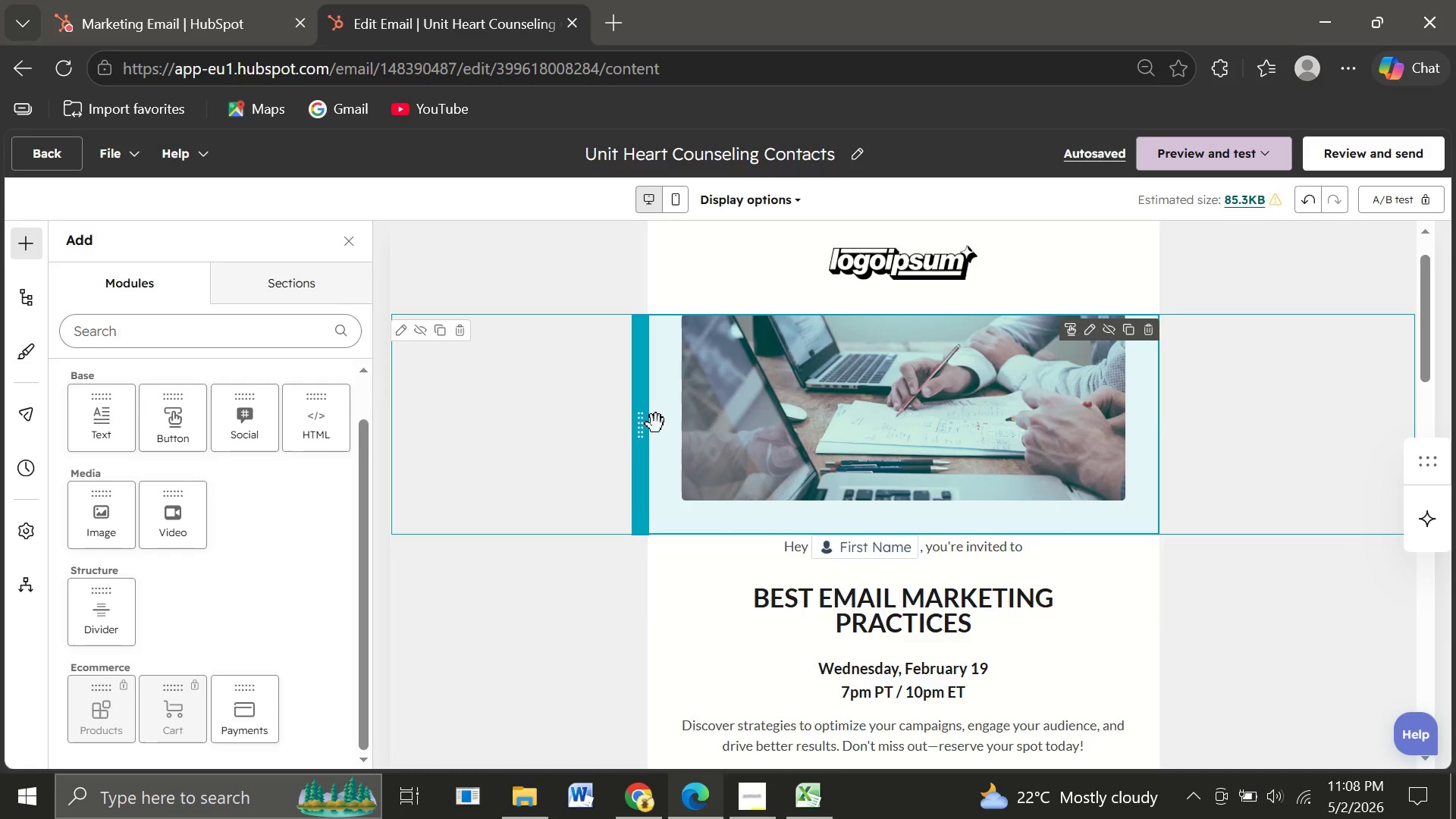 
left_click([746, 286])
 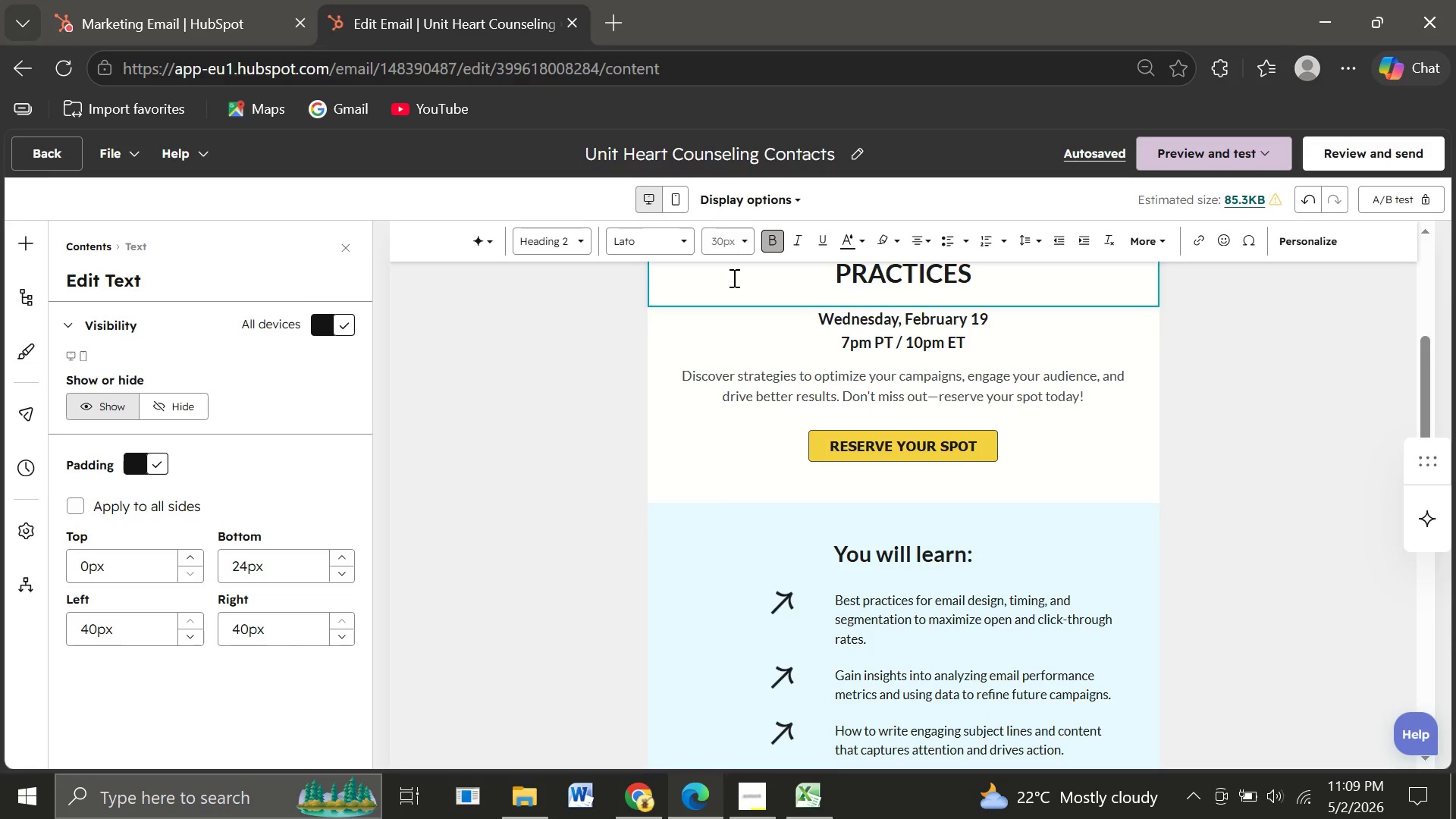 
wait(38.11)
 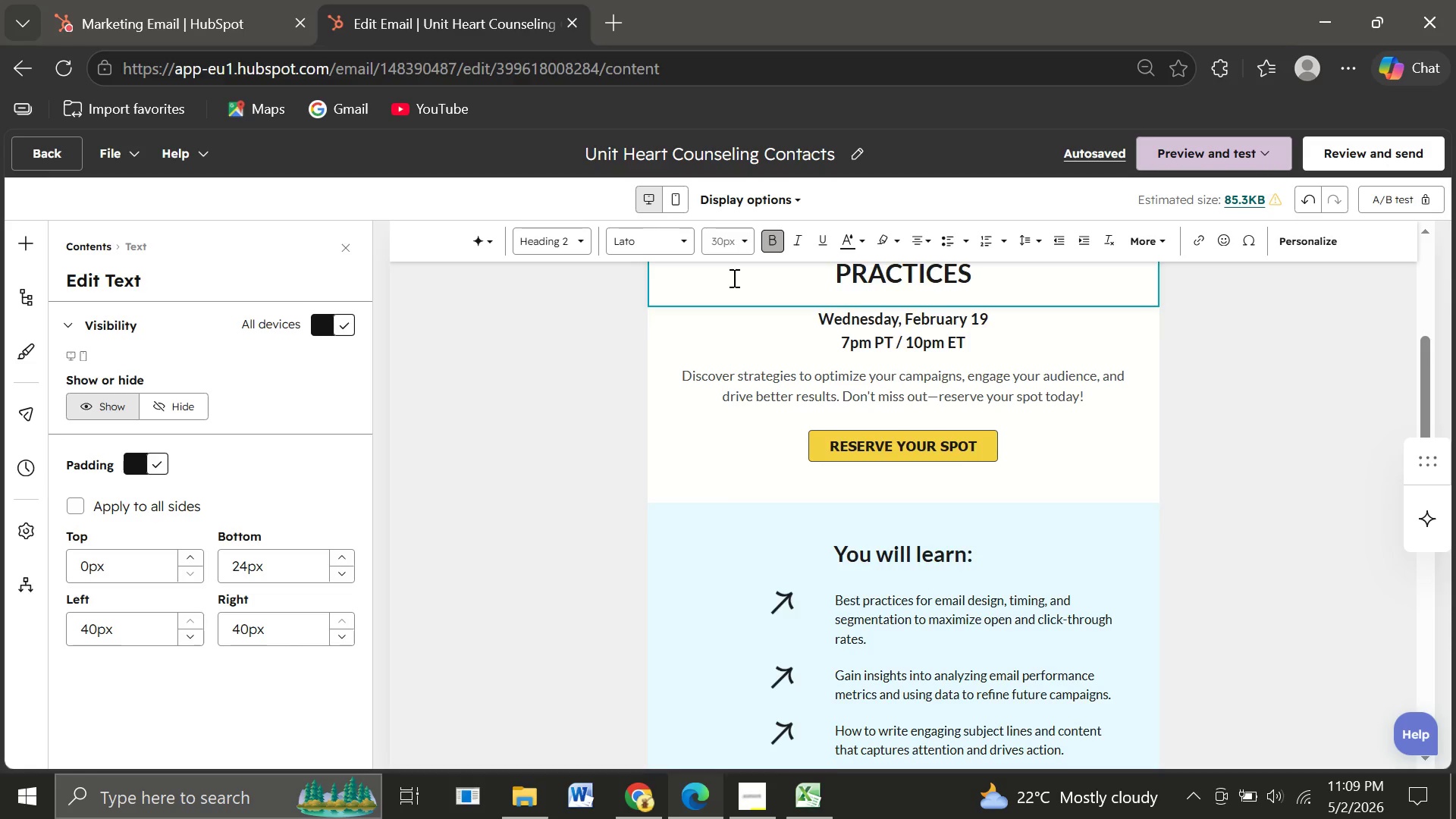 
left_click([21, 247])
 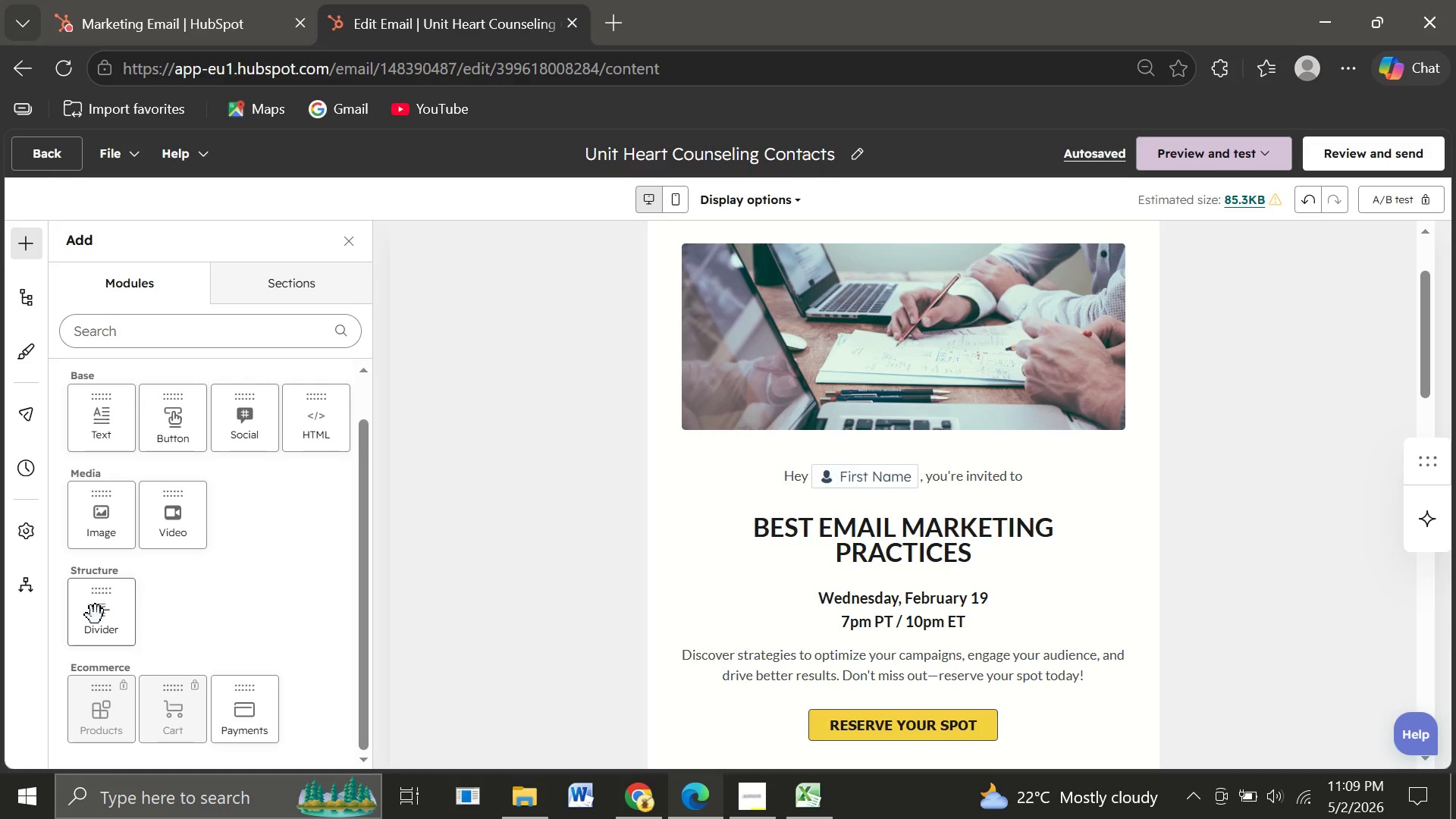 
left_click_drag(start_coordinate=[96, 617], to_coordinate=[790, 553])
 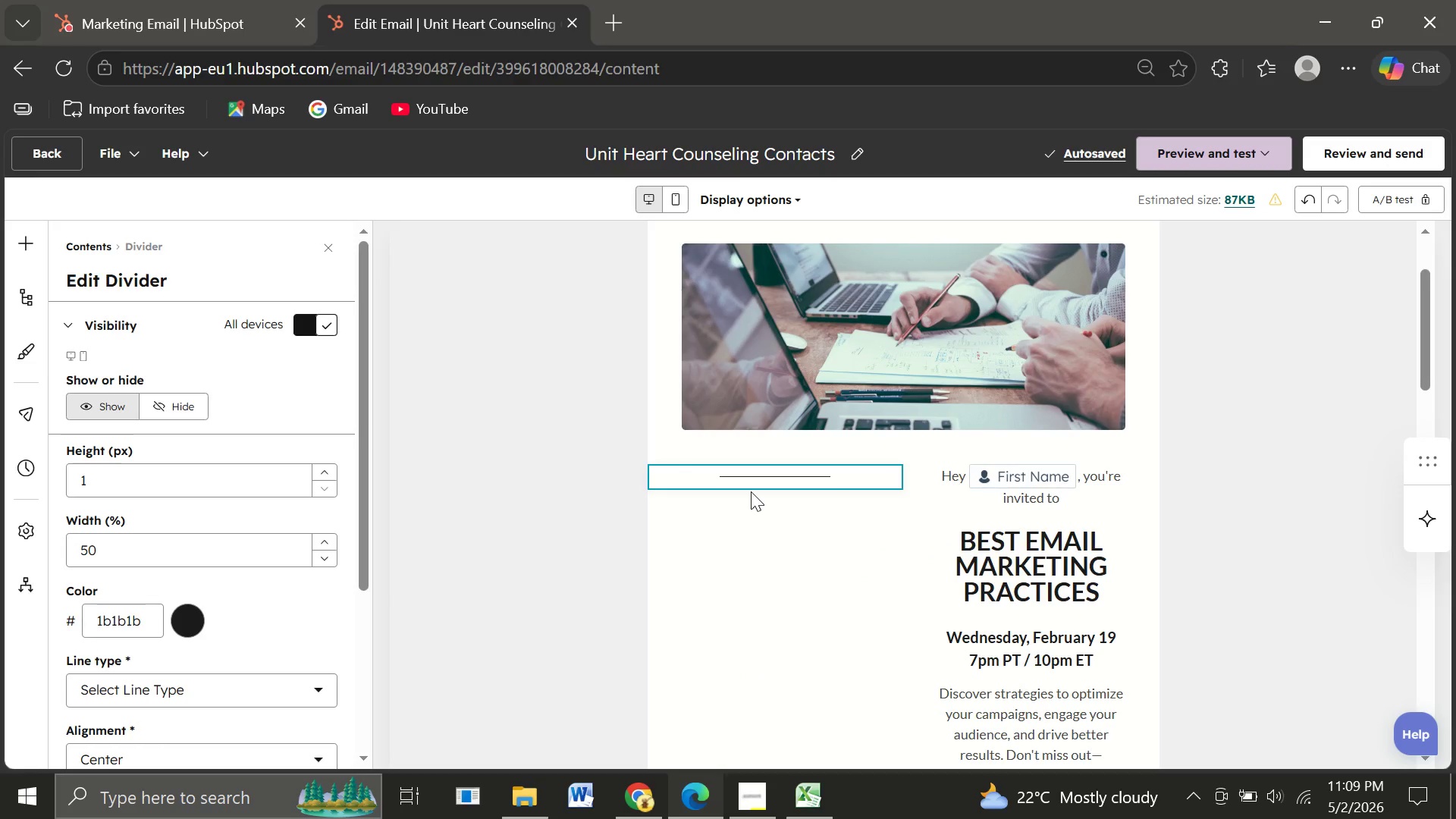 
wait(7.16)
 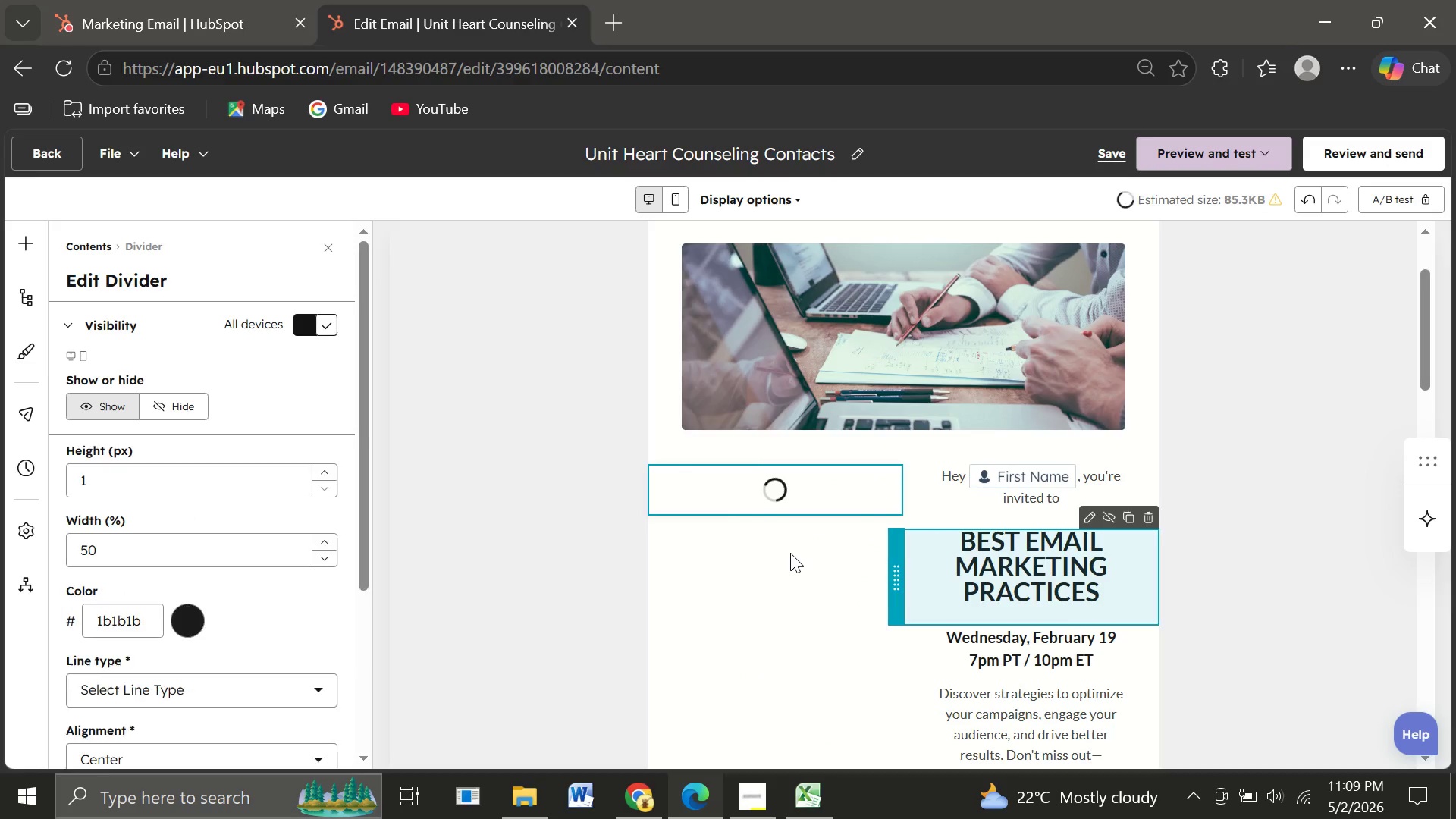 
left_click_drag(start_coordinate=[725, 483], to_coordinate=[911, 430])
 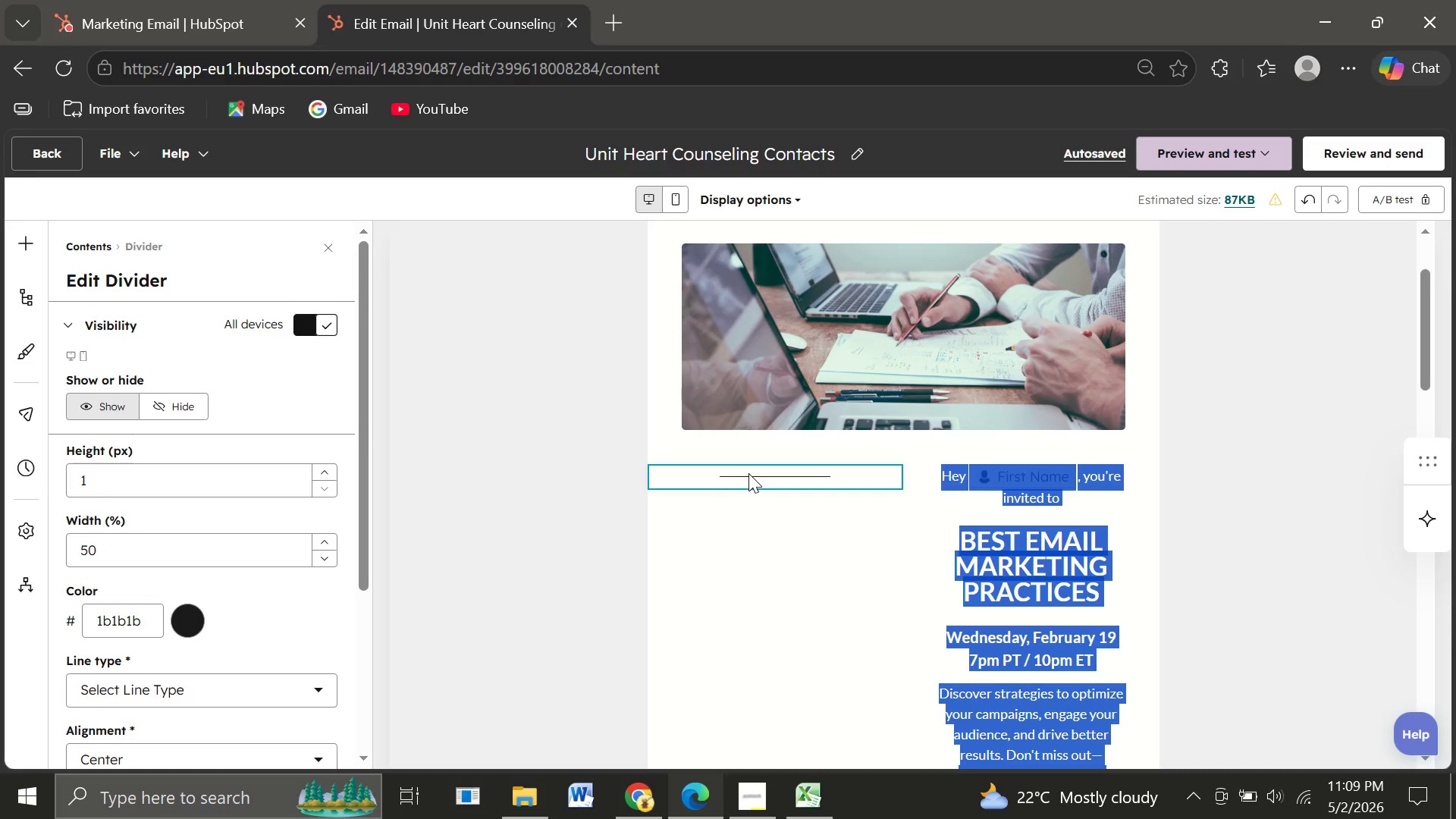 
left_click([748, 473])
 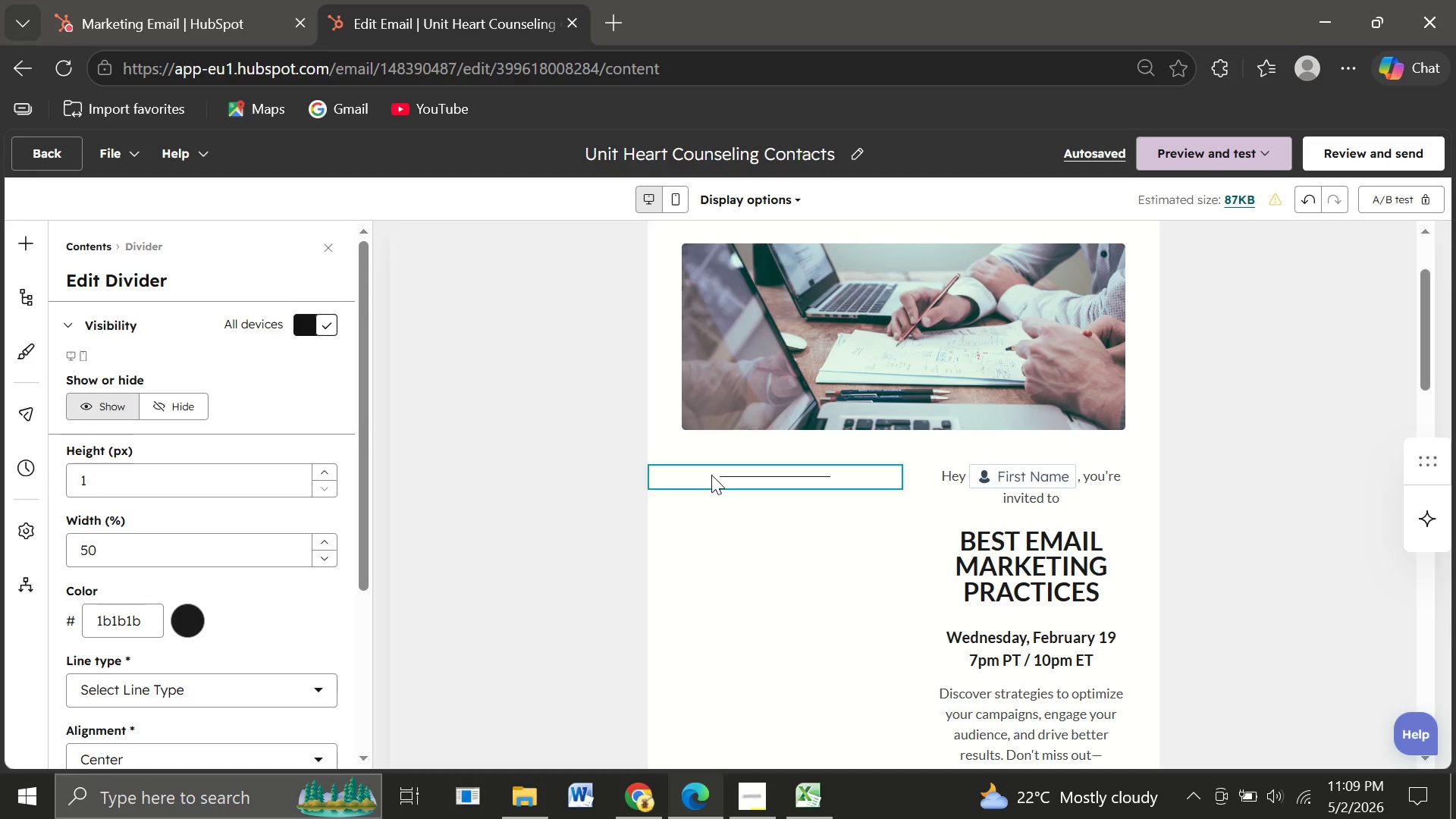 
left_click_drag(start_coordinate=[711, 475], to_coordinate=[732, 350])
 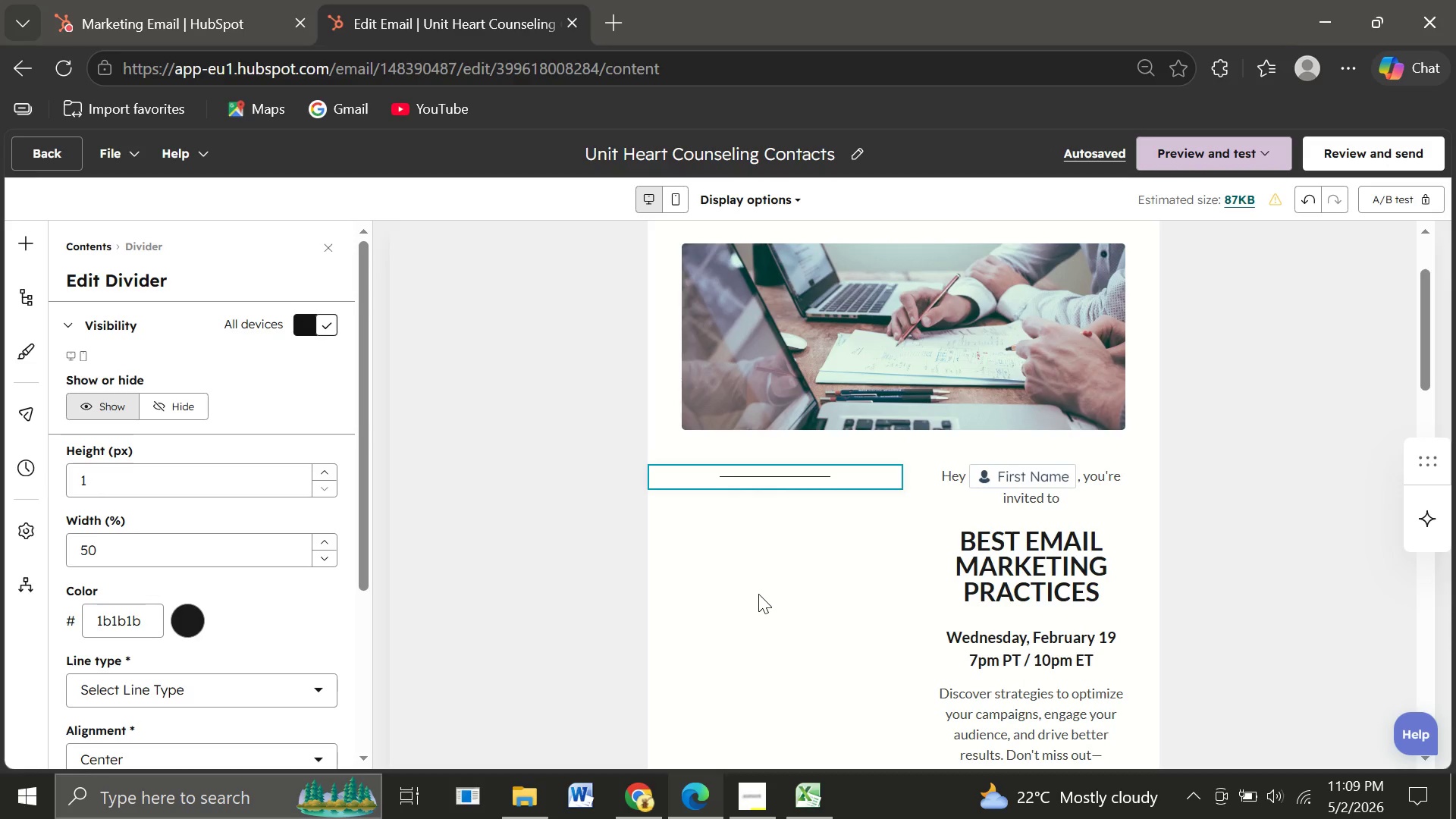 
left_click([758, 594])
 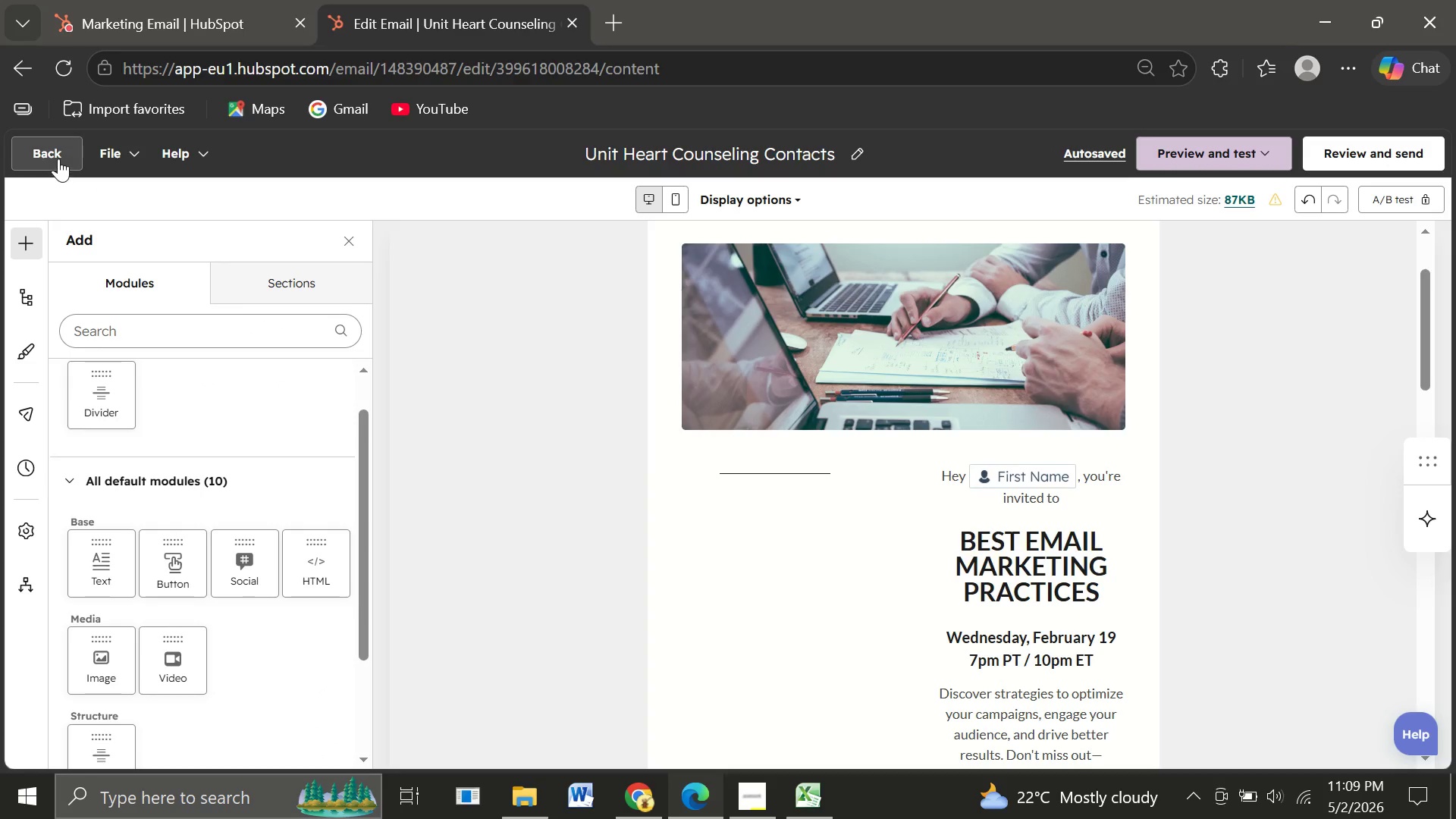 
left_click([55, 156])
 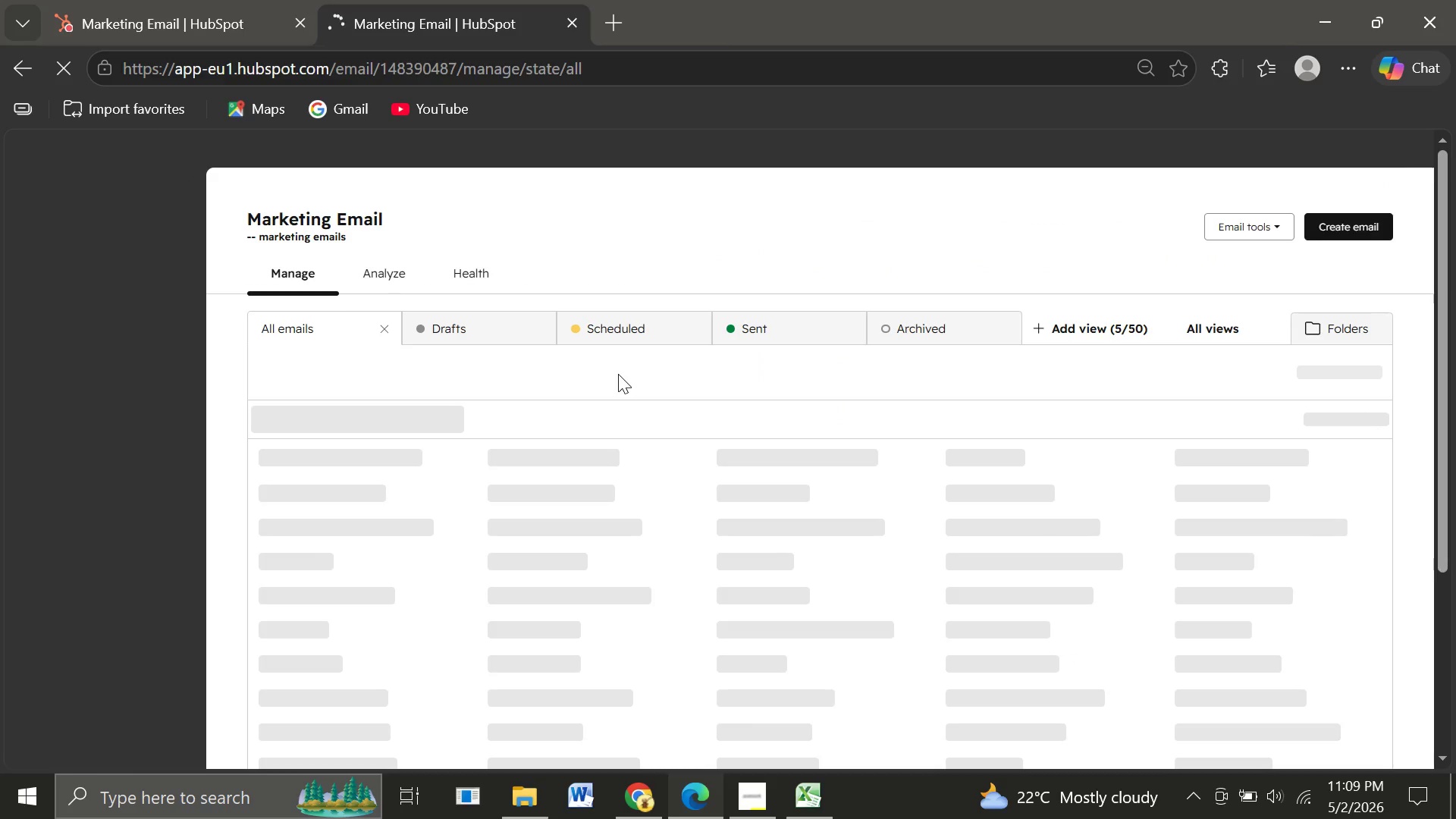 
wait(10.92)
 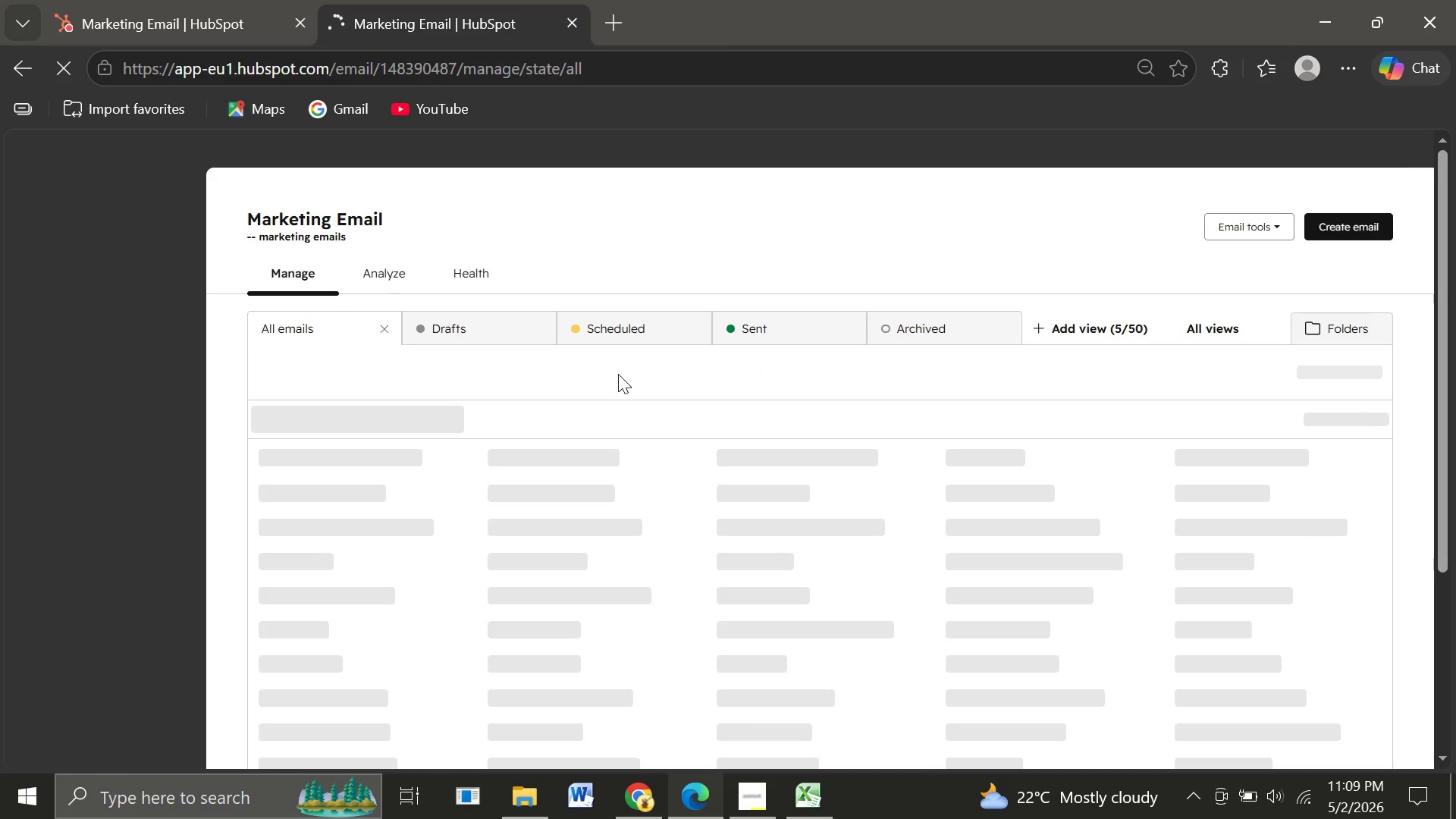 
left_click([366, 482])
 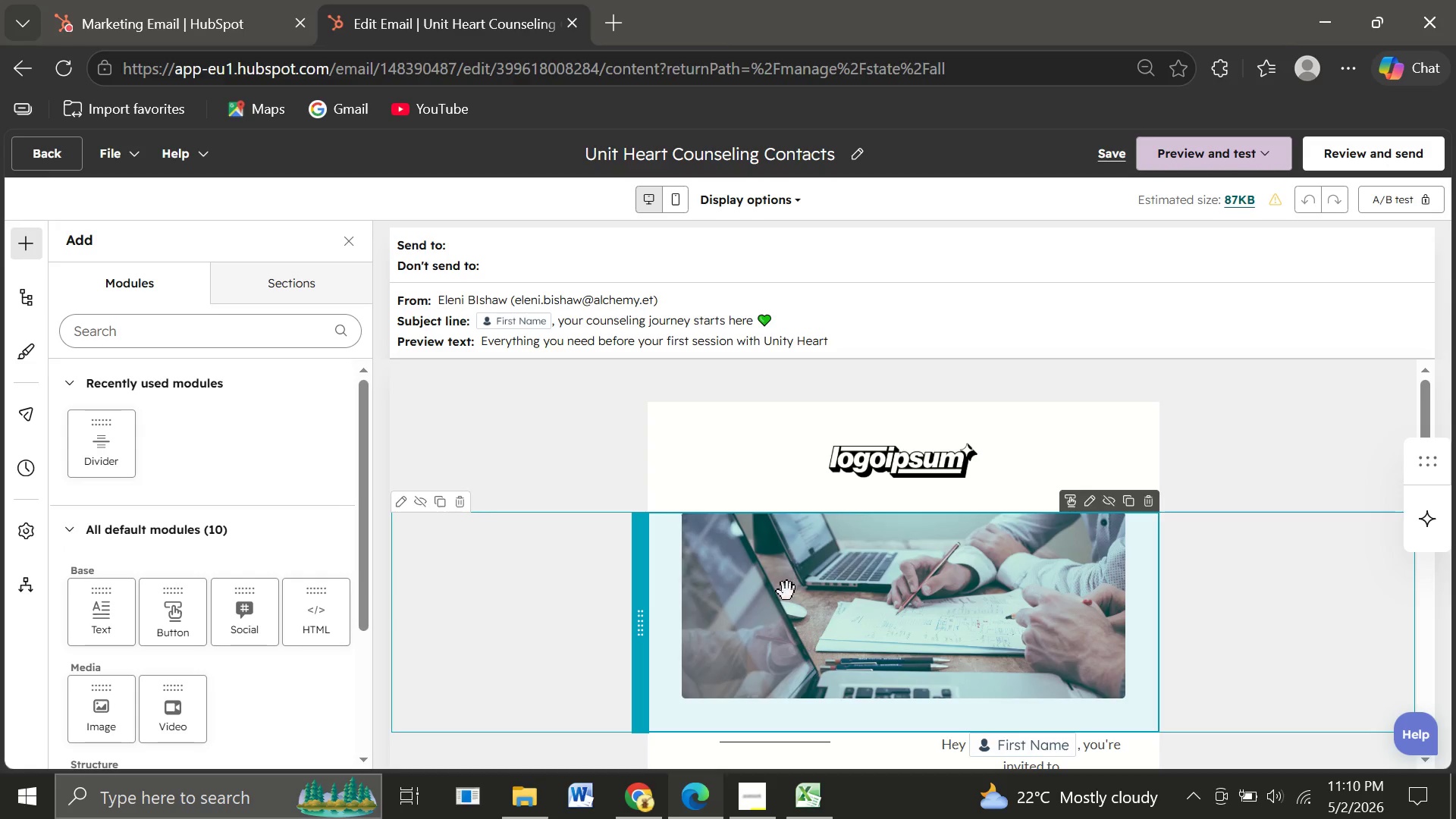 
wait(22.26)
 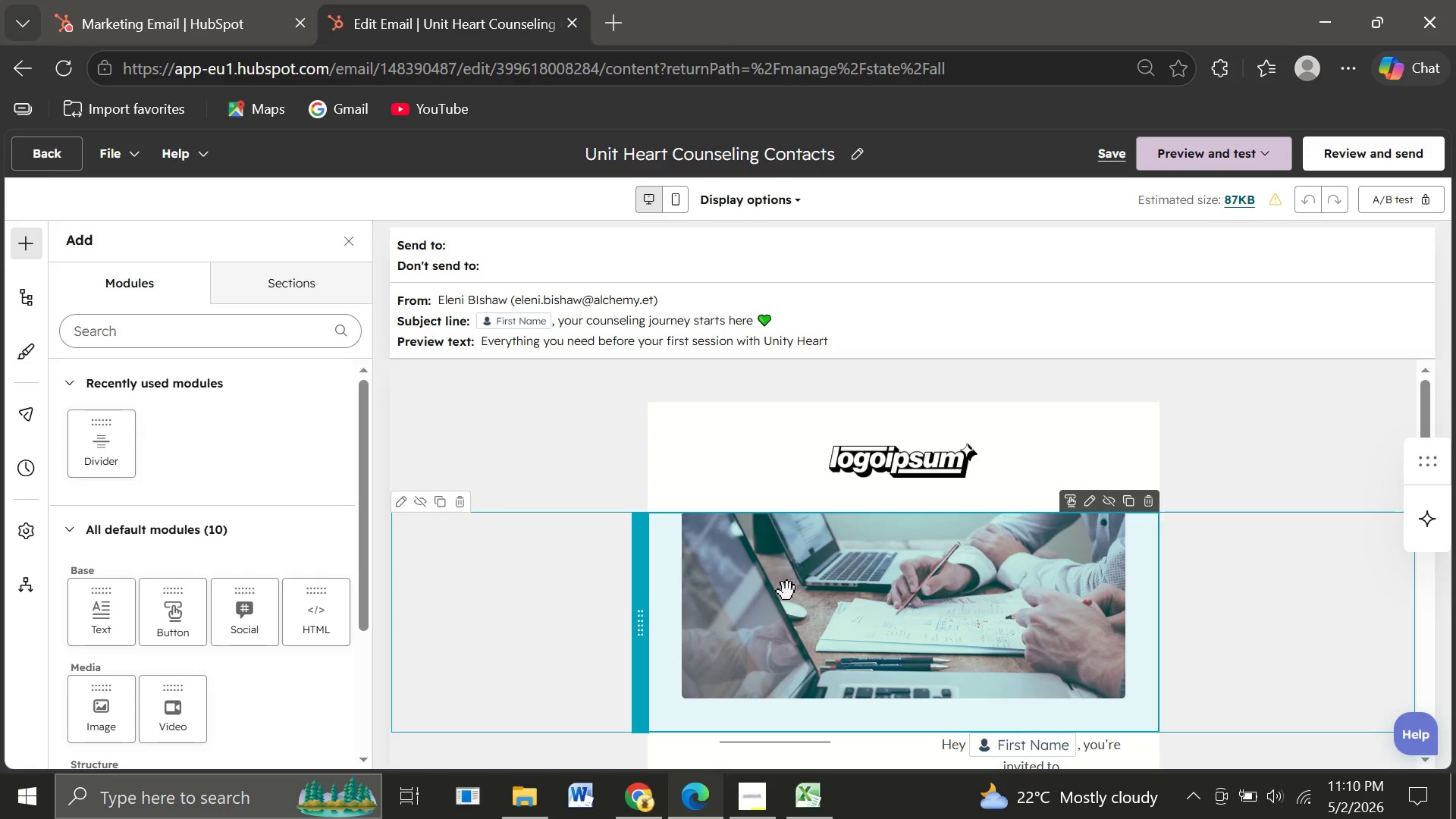 
left_click([695, 708])